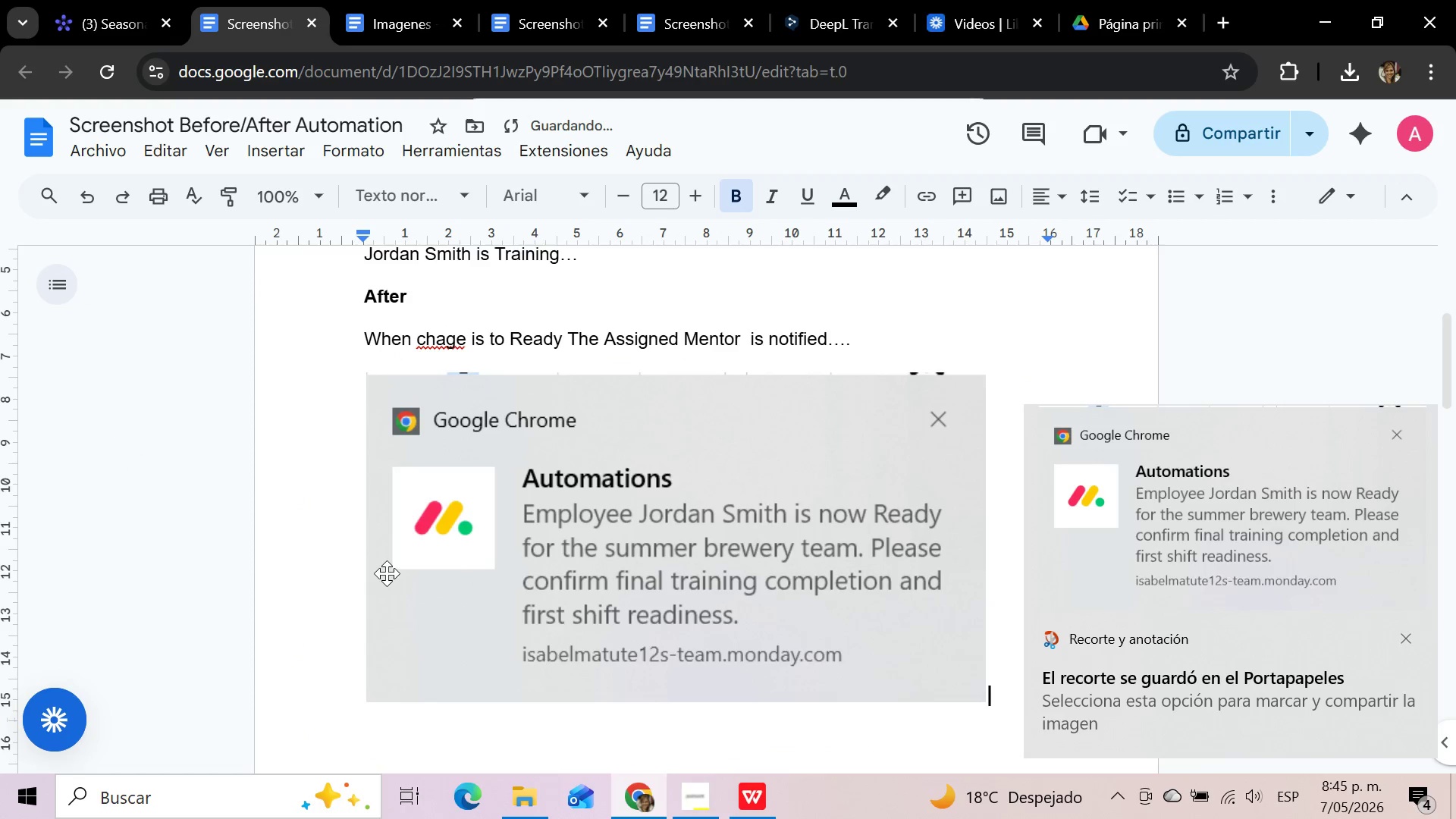 
left_click([387, 573])
 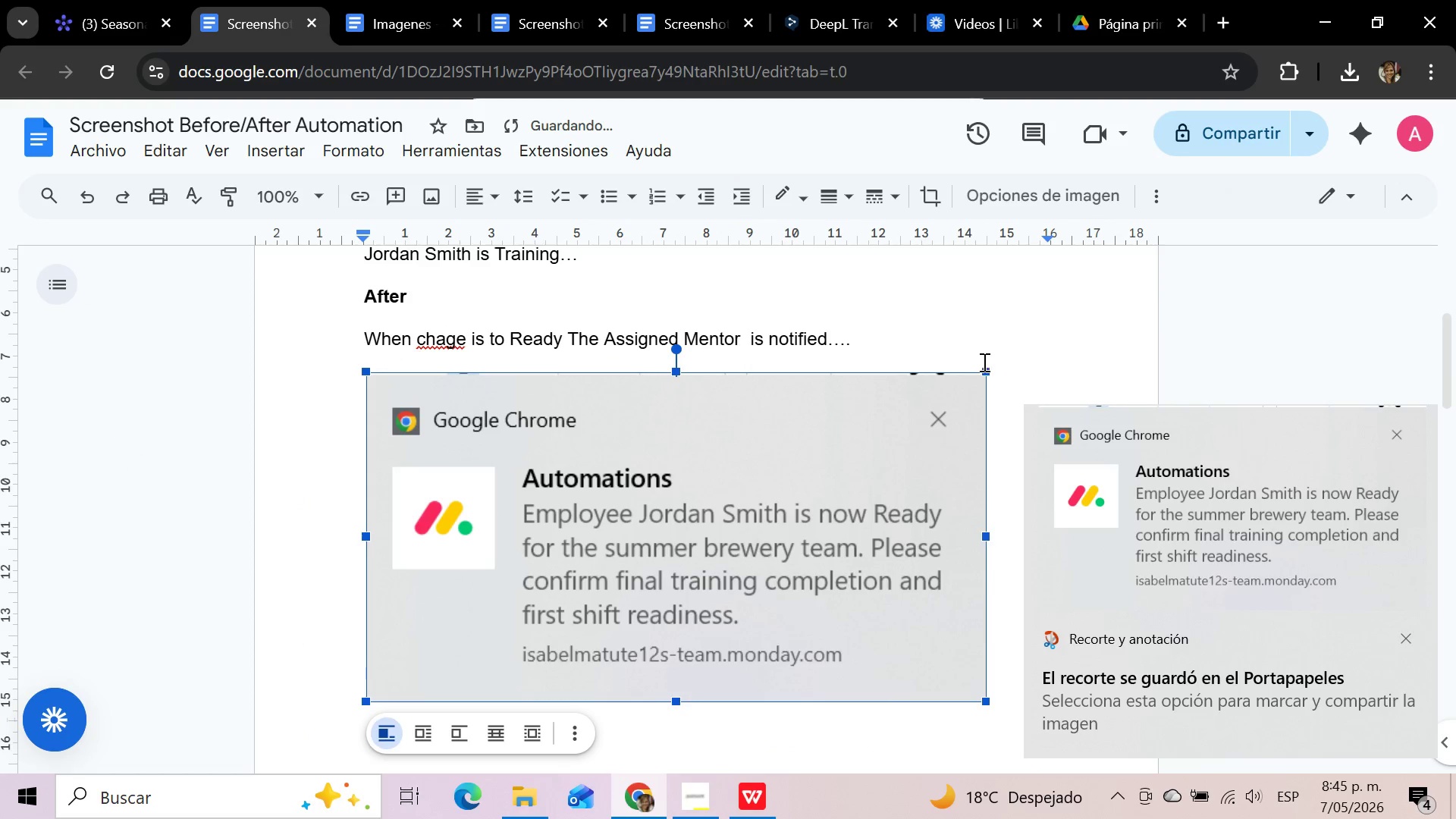 
left_click_drag(start_coordinate=[986, 369], to_coordinate=[698, 488])
 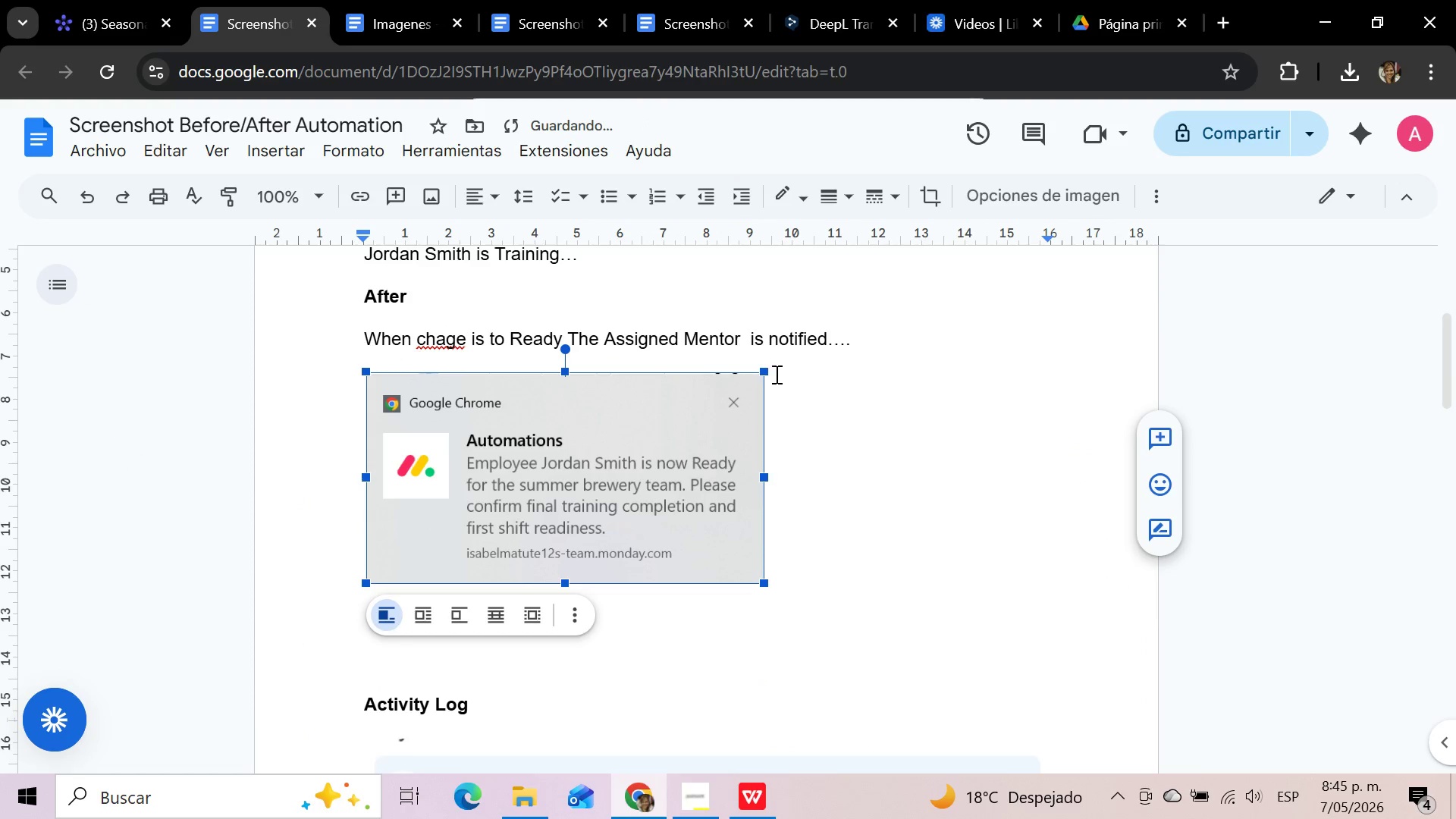 
left_click_drag(start_coordinate=[760, 375], to_coordinate=[662, 441])
 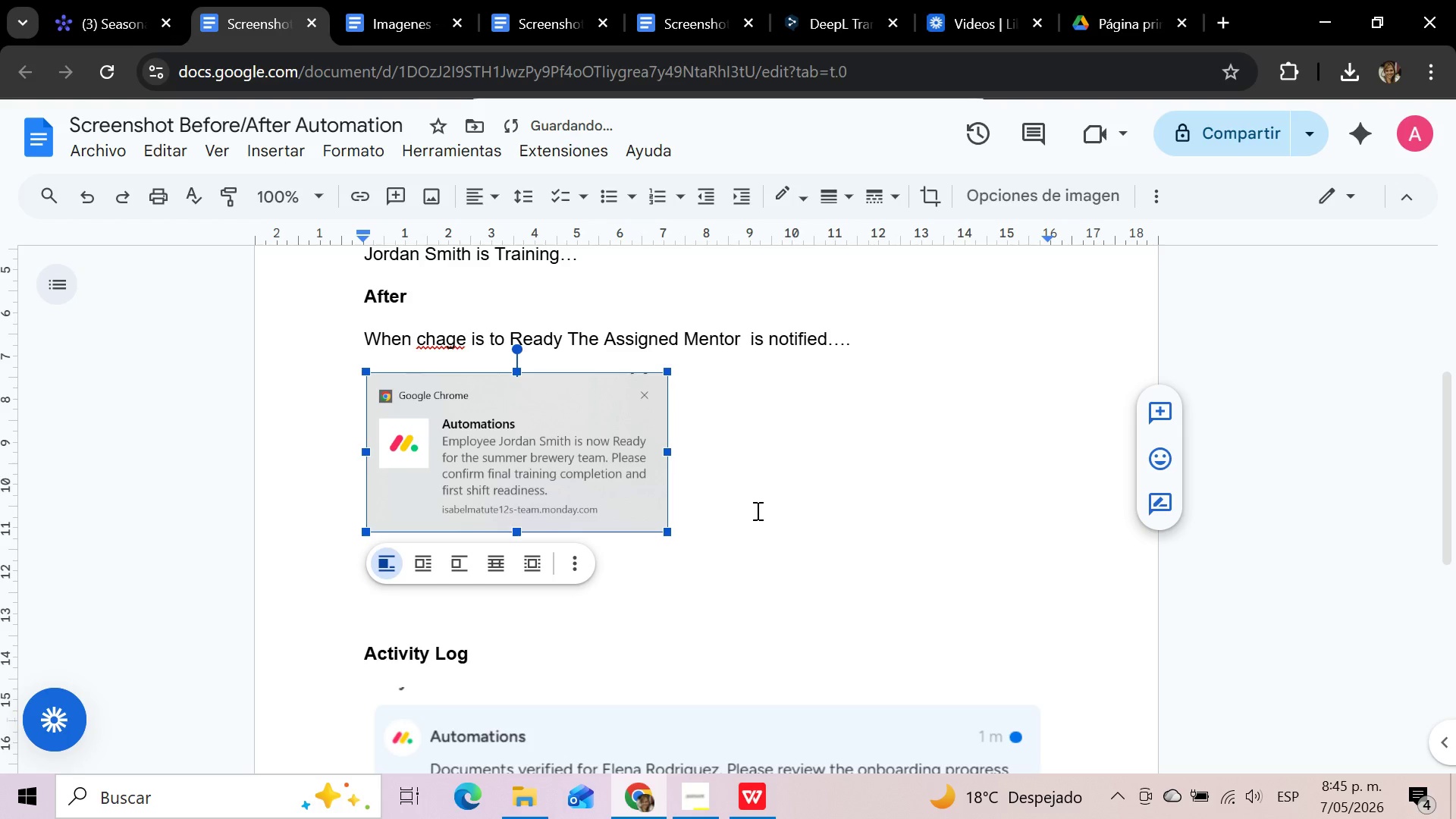 
left_click([756, 510])
 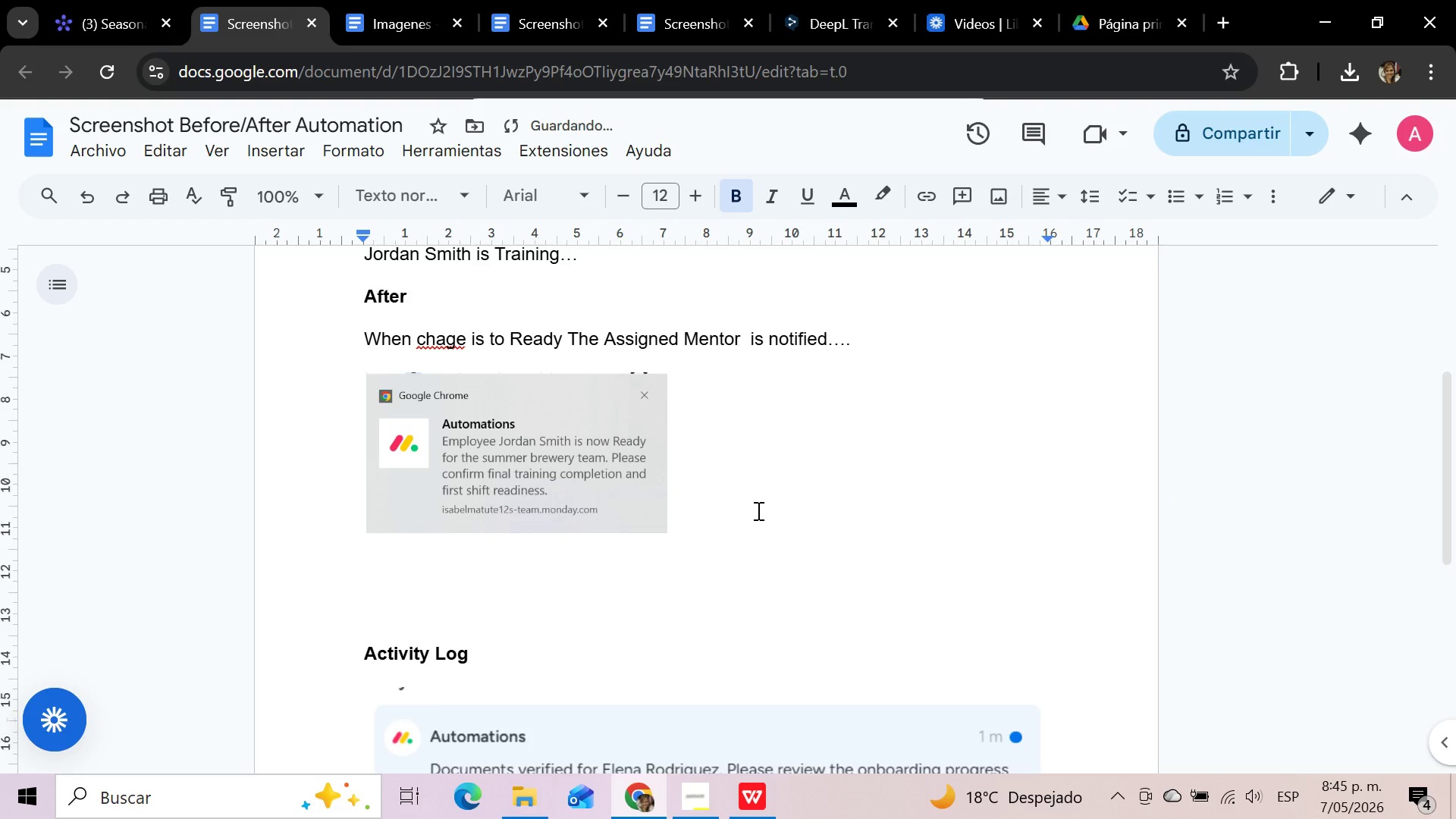 
key(Enter)
 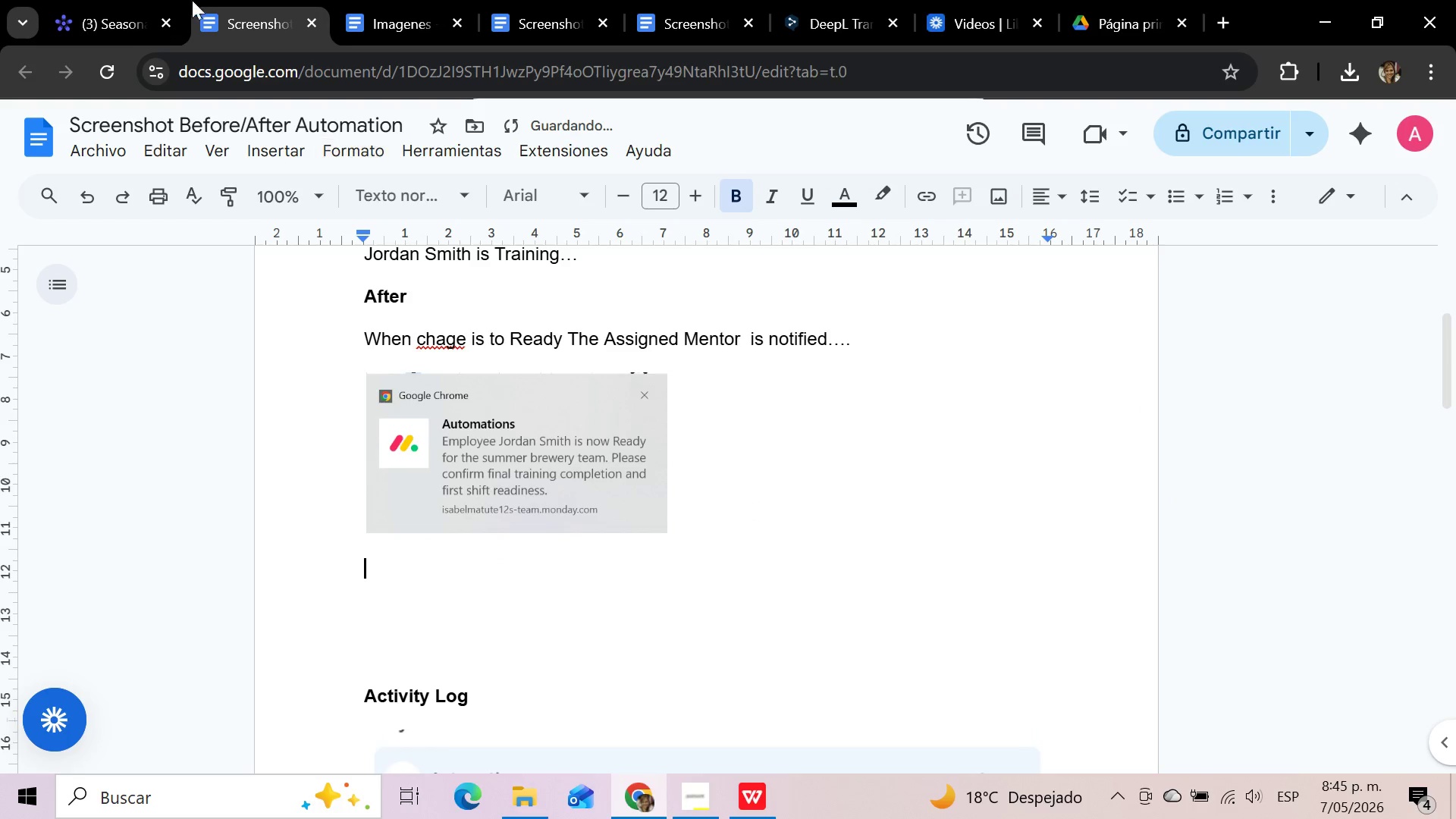 
left_click([92, 0])
 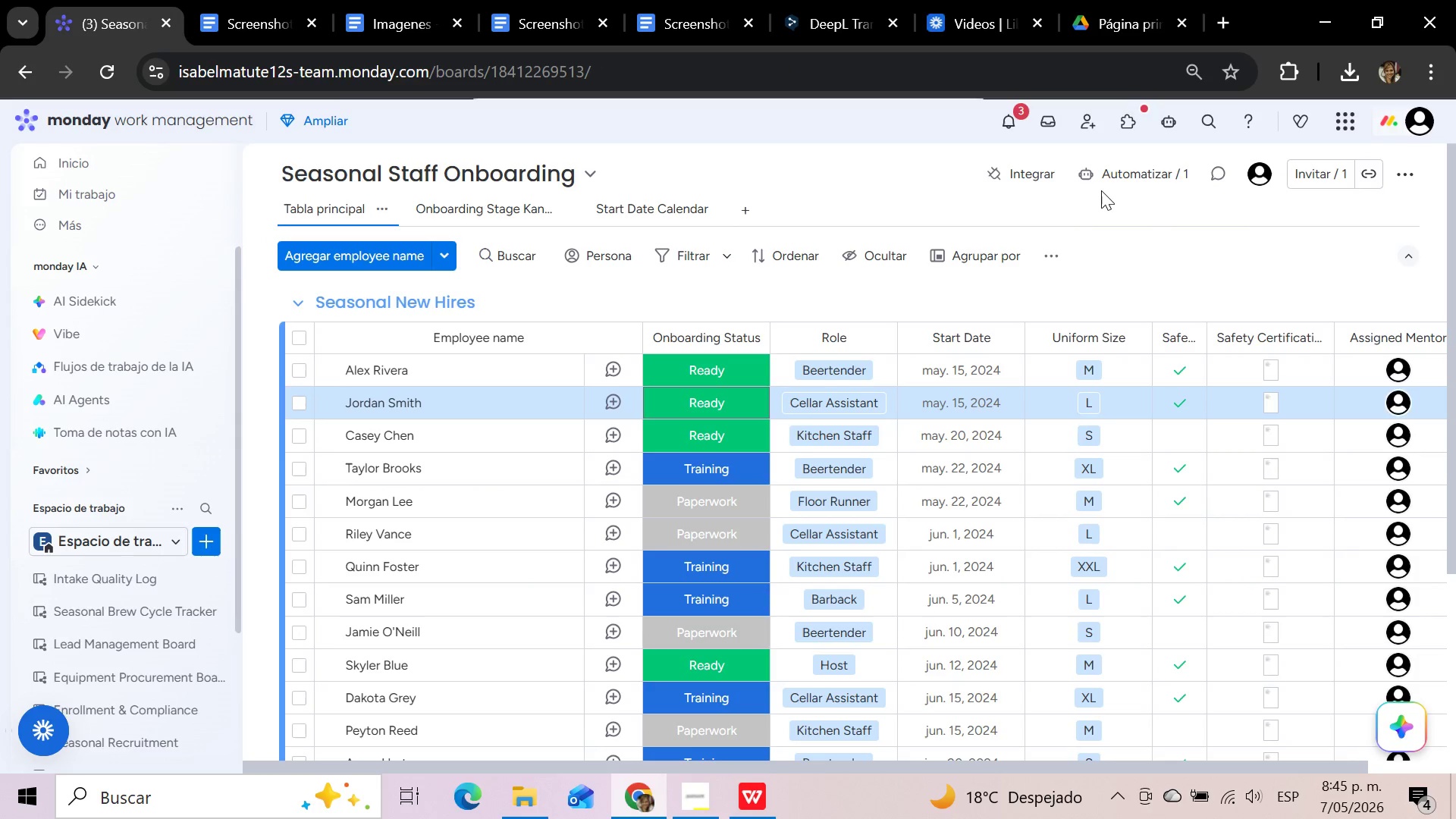 
key(Meta+Shift+S)
 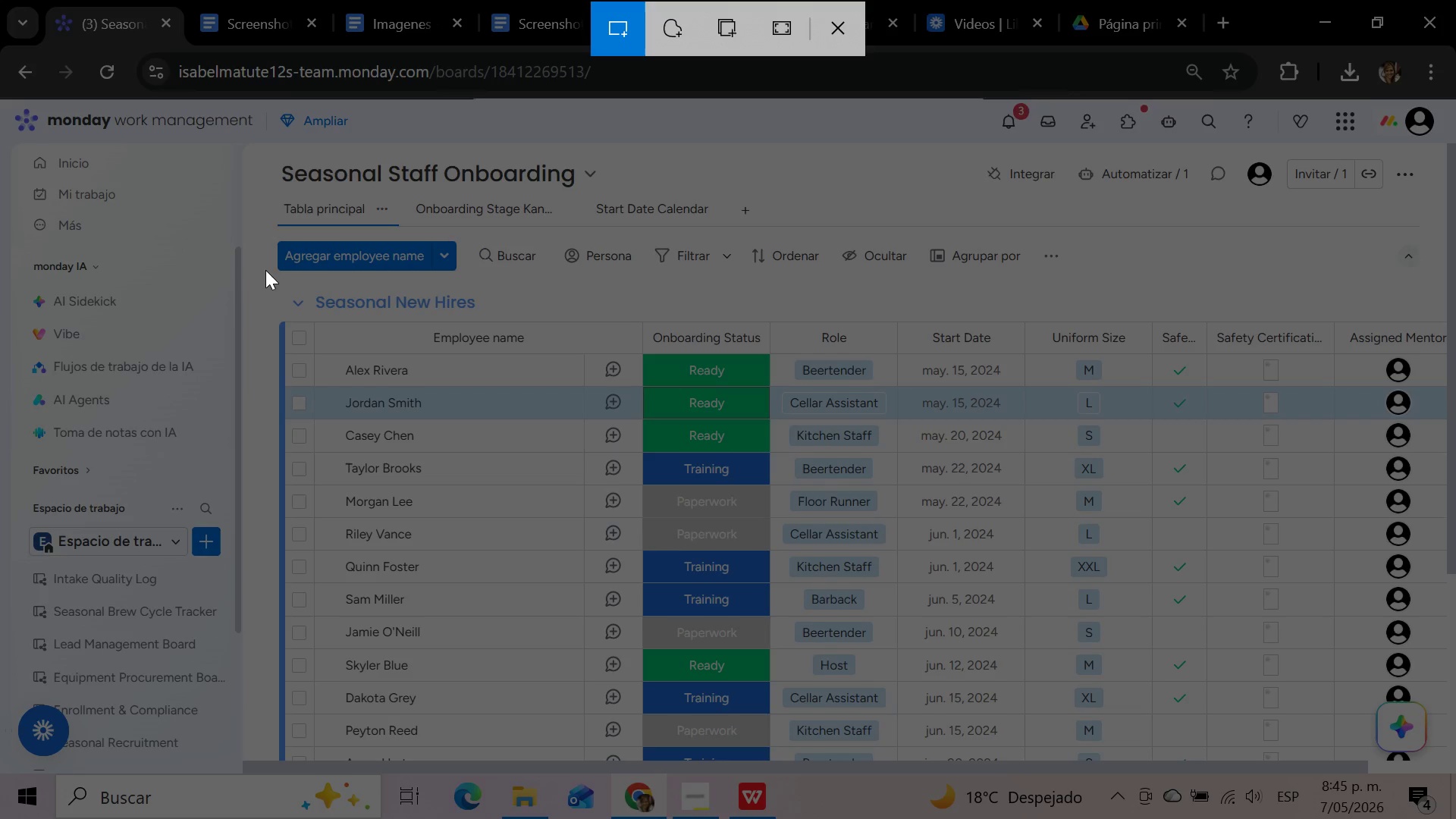 
wait(5.14)
 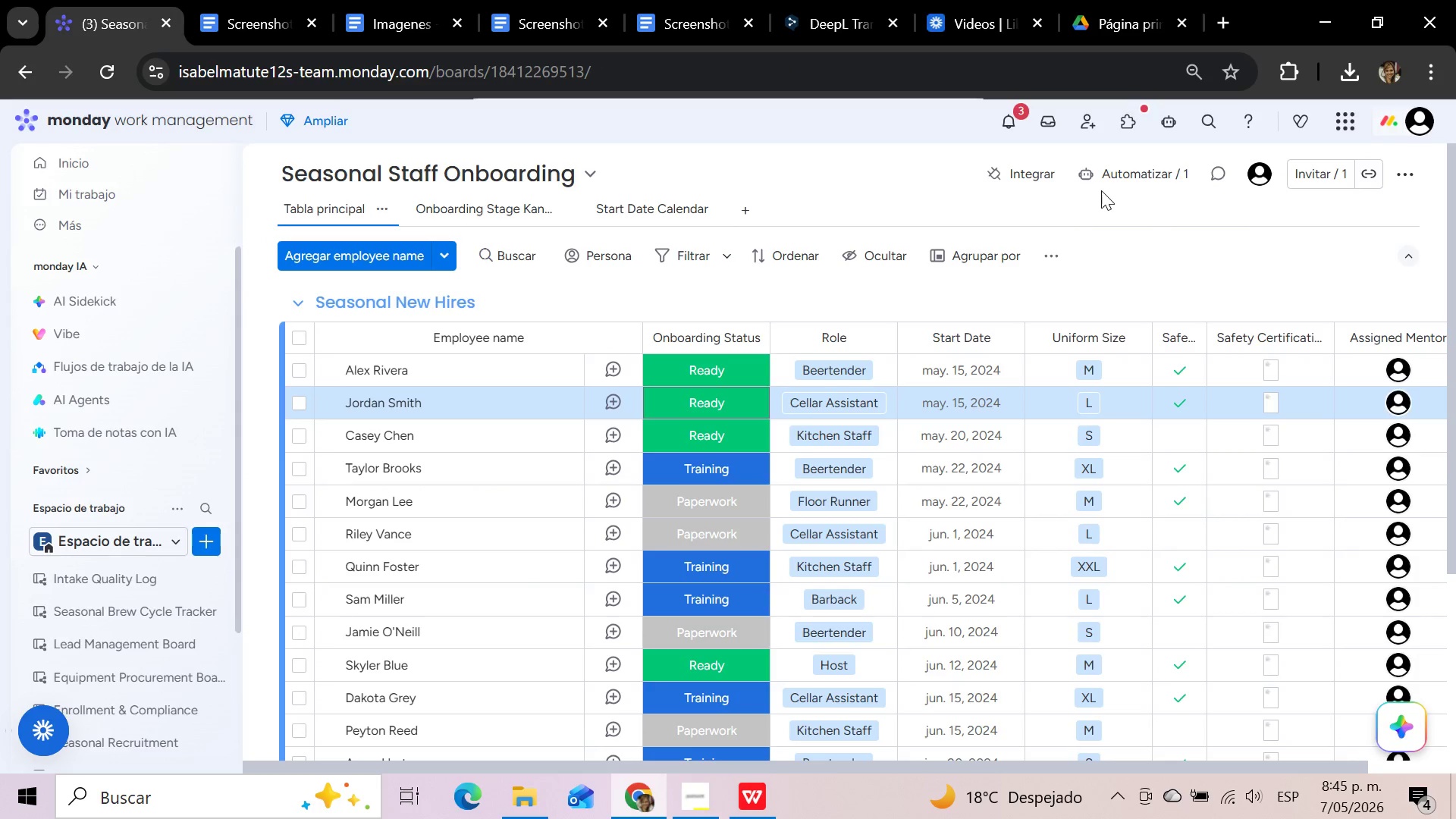 
left_click_drag(start_coordinate=[260, 279], to_coordinate=[1448, 453])
 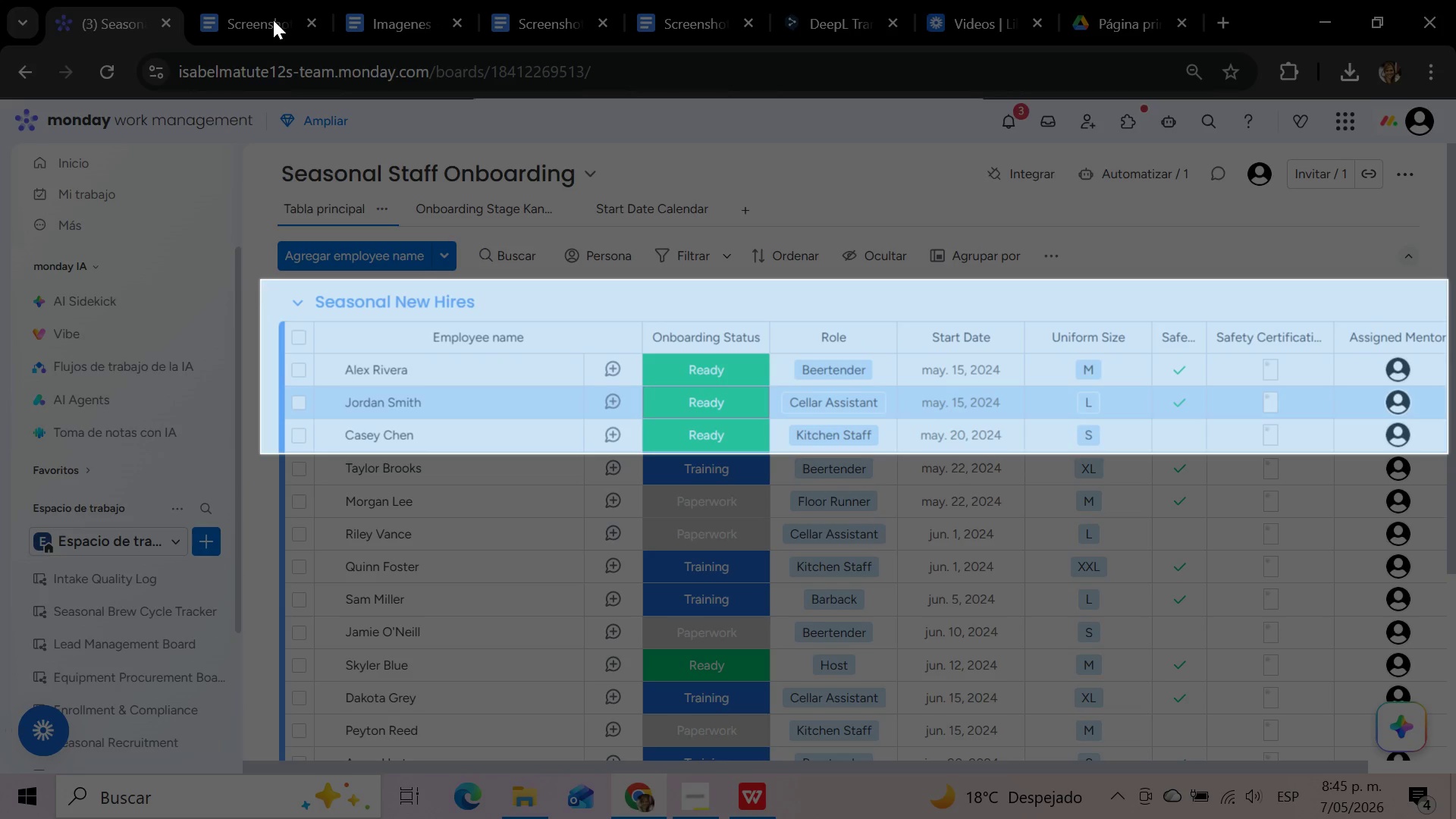 
left_click([262, 16])
 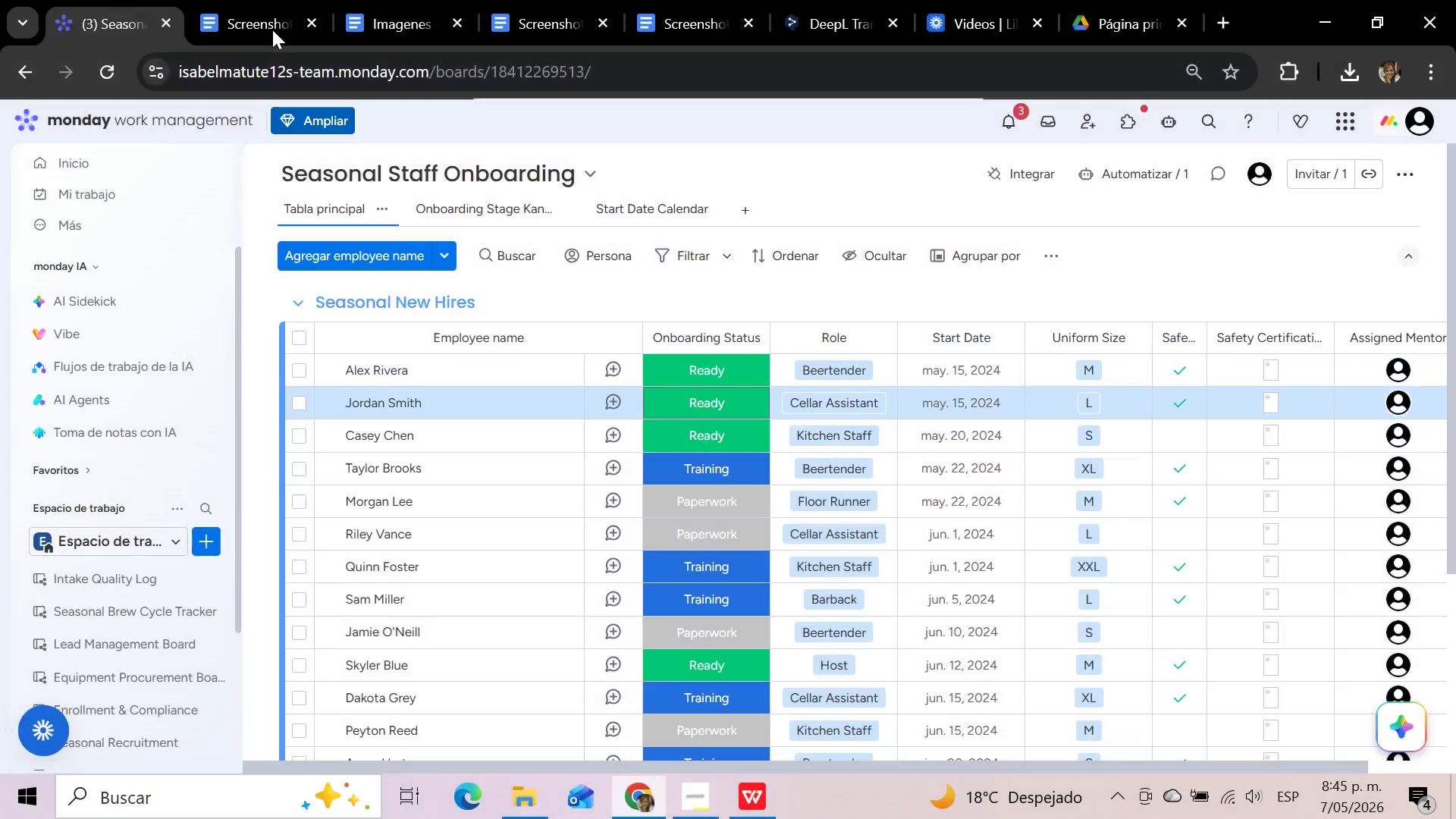 
left_click([259, 17])
 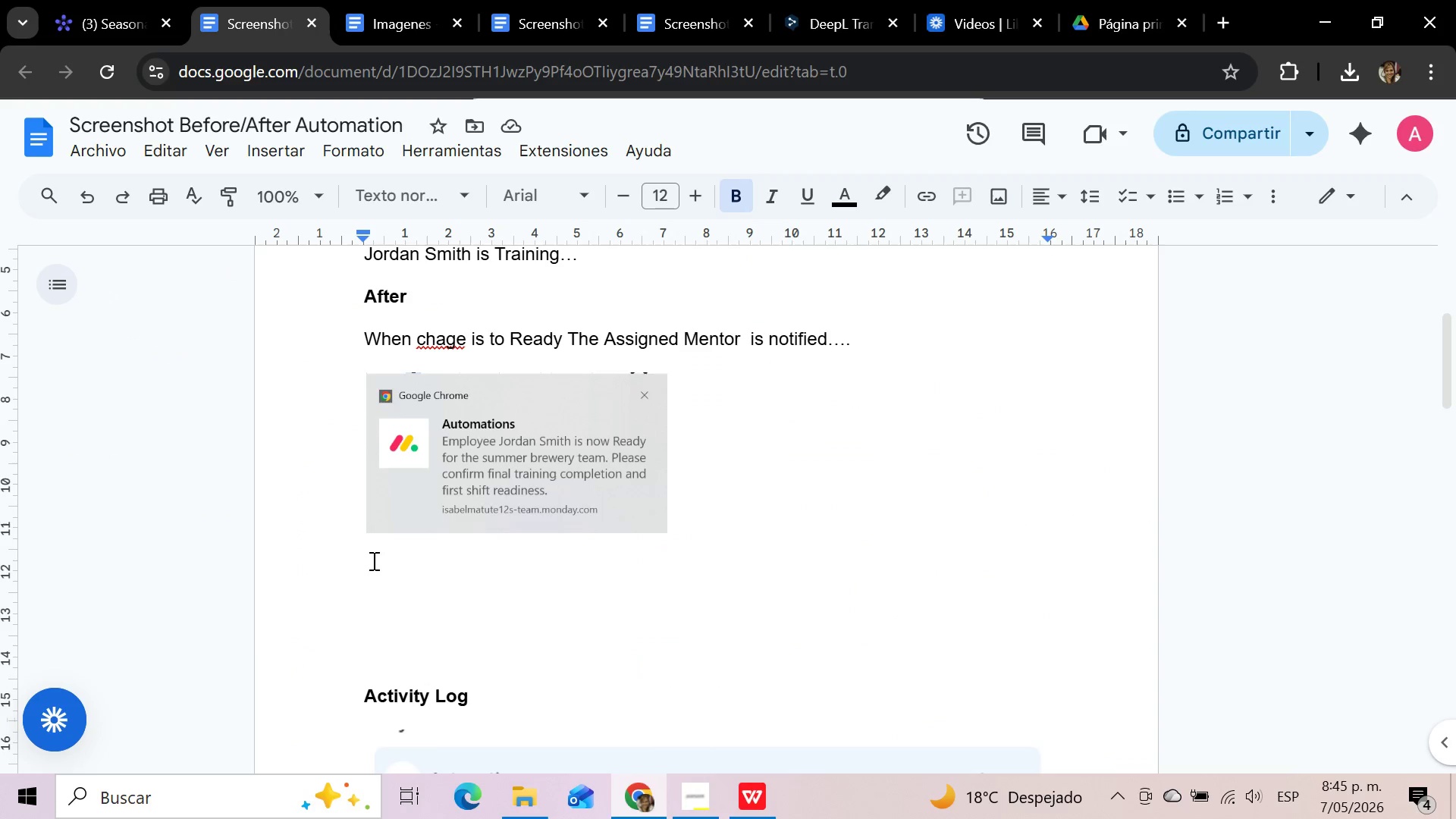 
left_click([372, 560])
 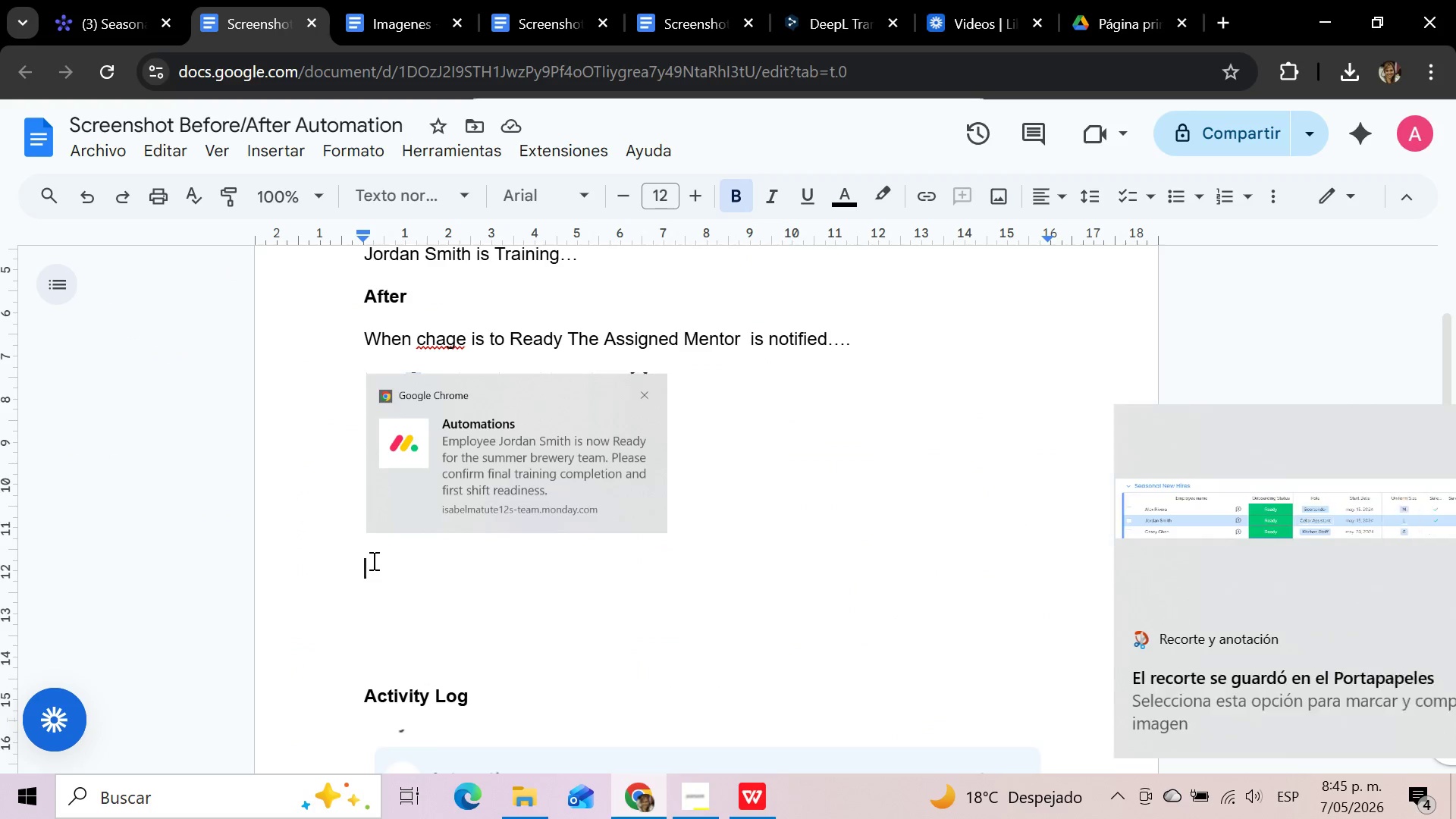 
key(Control+V)
 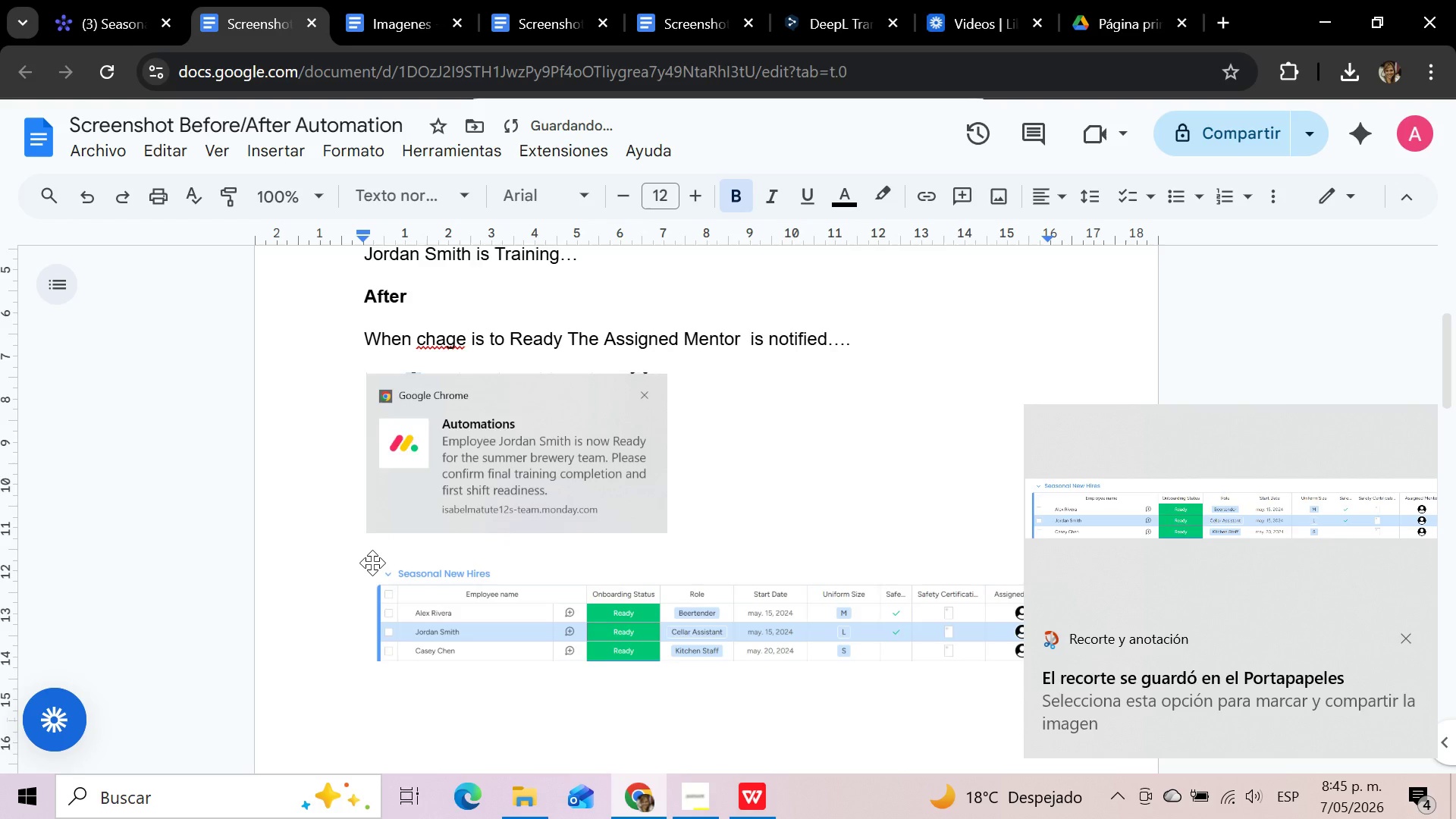 
scroll: coordinate [372, 563], scroll_direction: down, amount: 2.0
 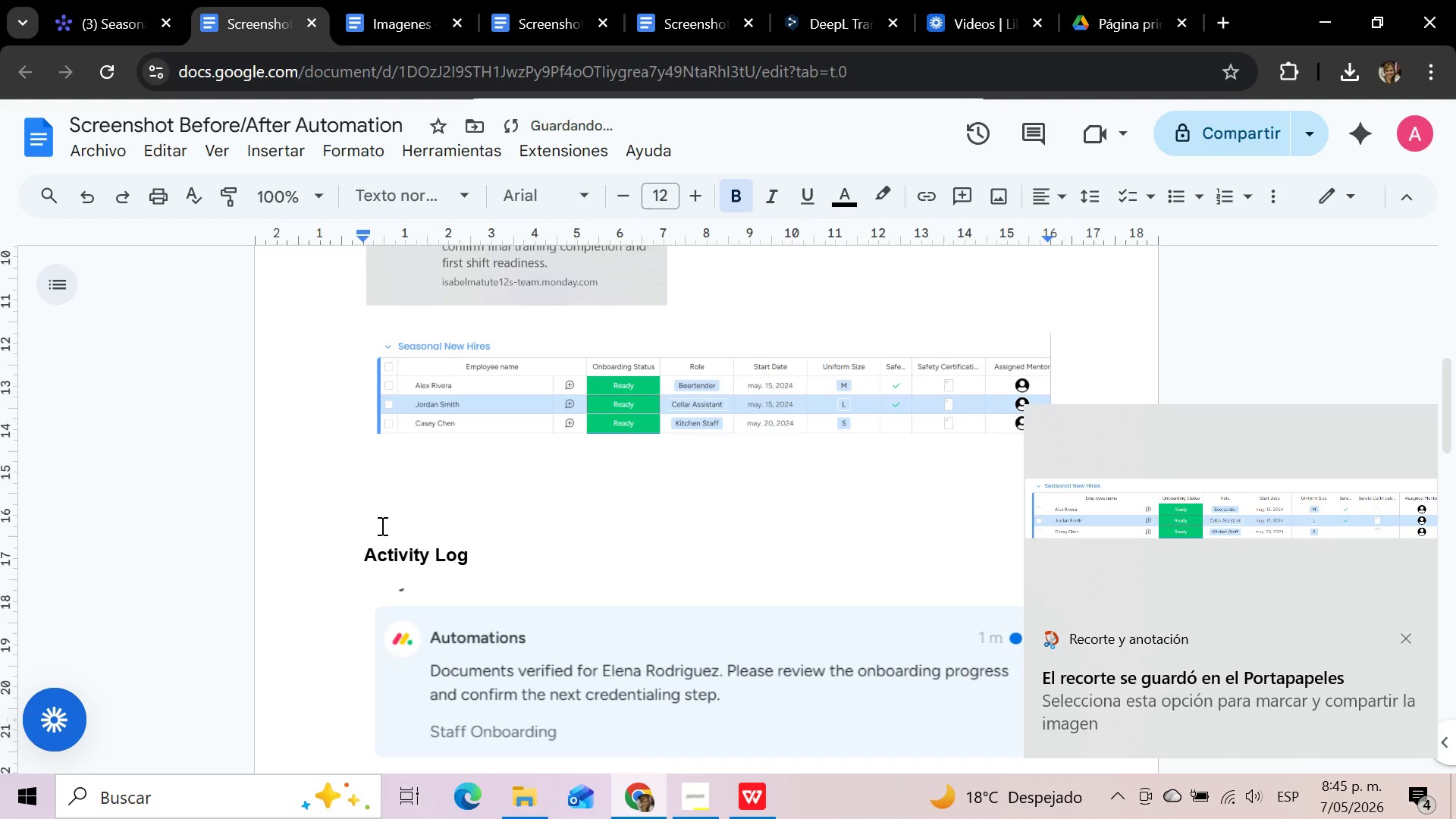 
left_click([369, 516])
 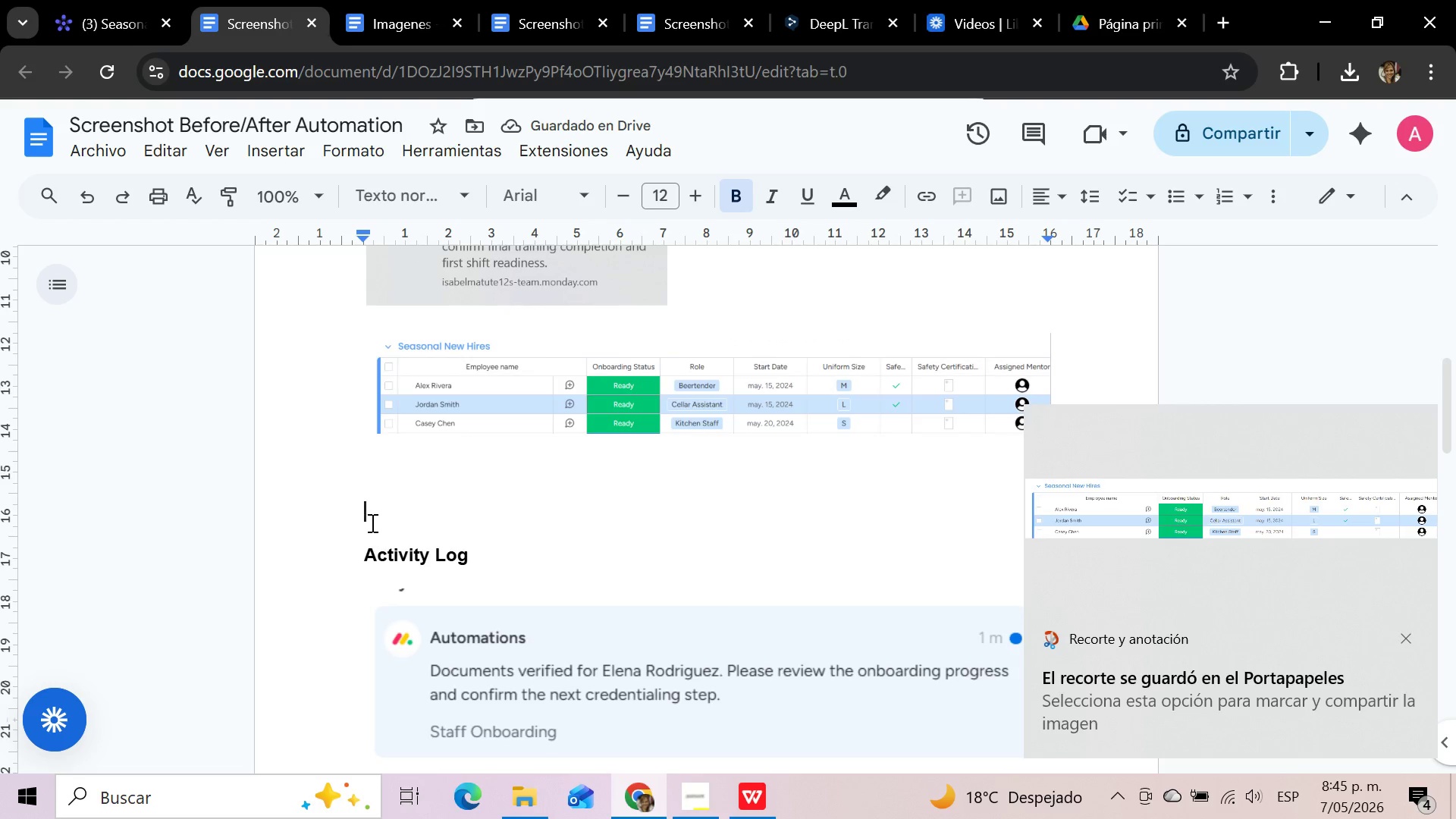 
left_click([371, 522])
 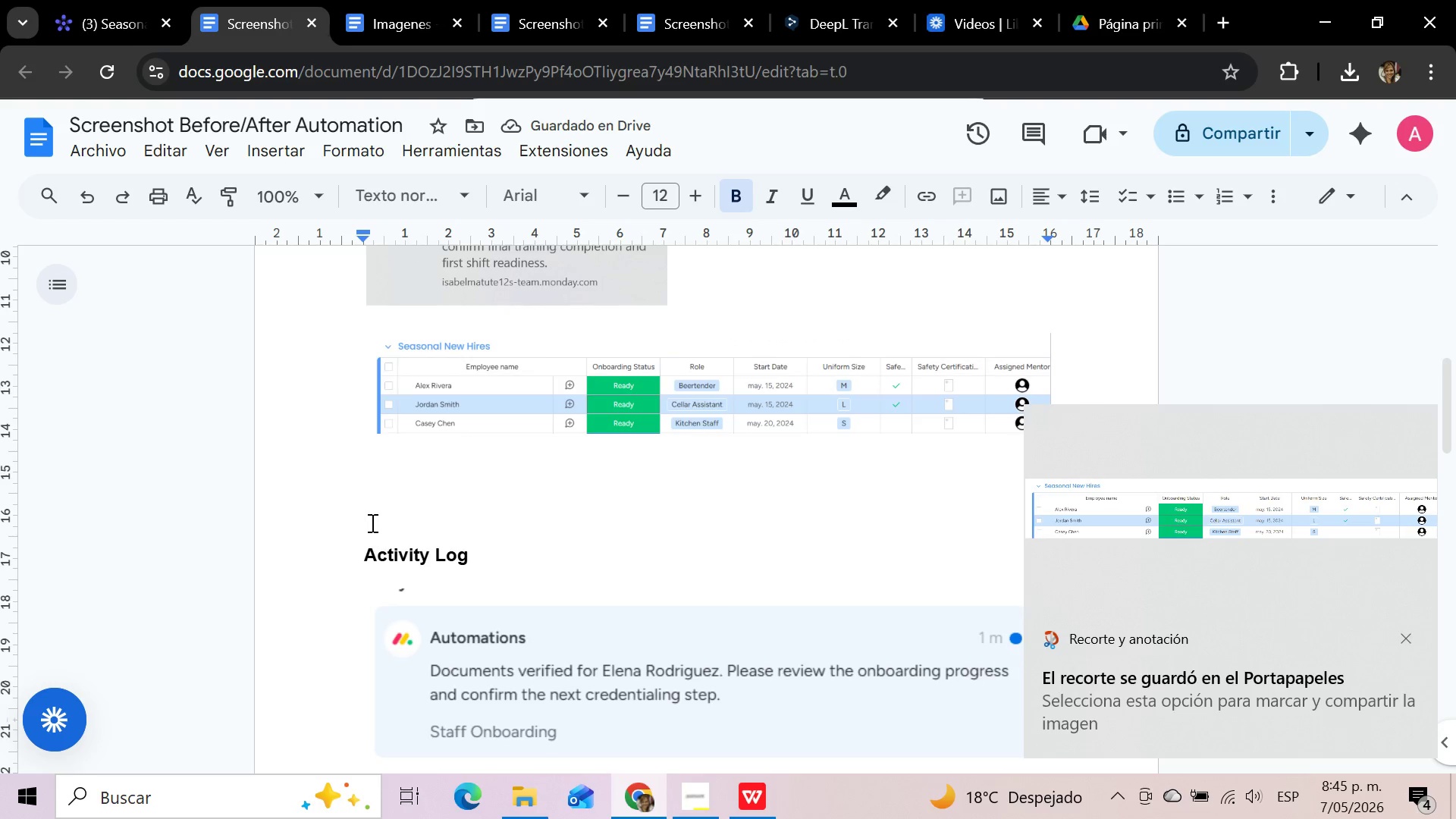 
key(Backspace)
 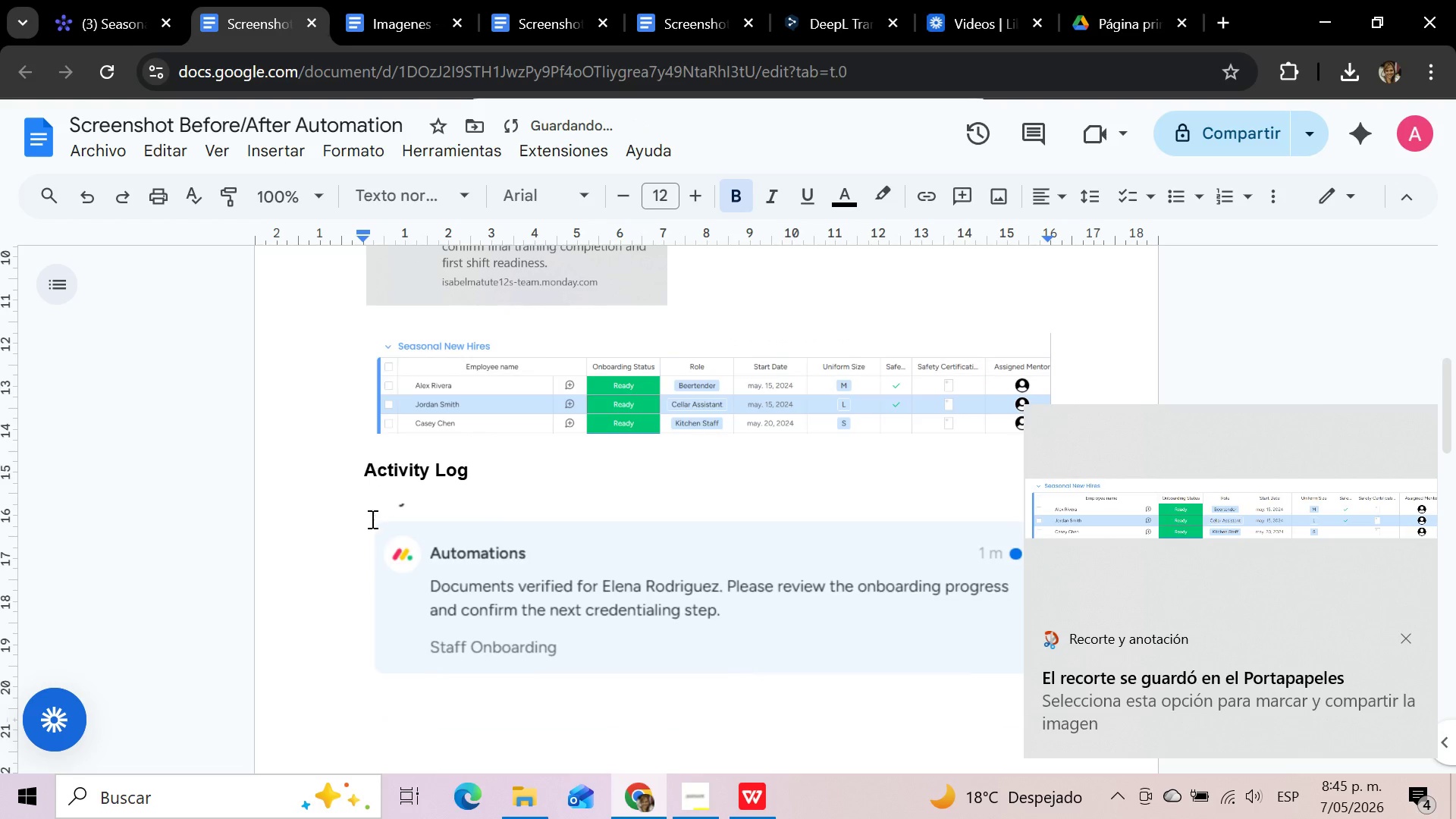 
key(Backspace)
 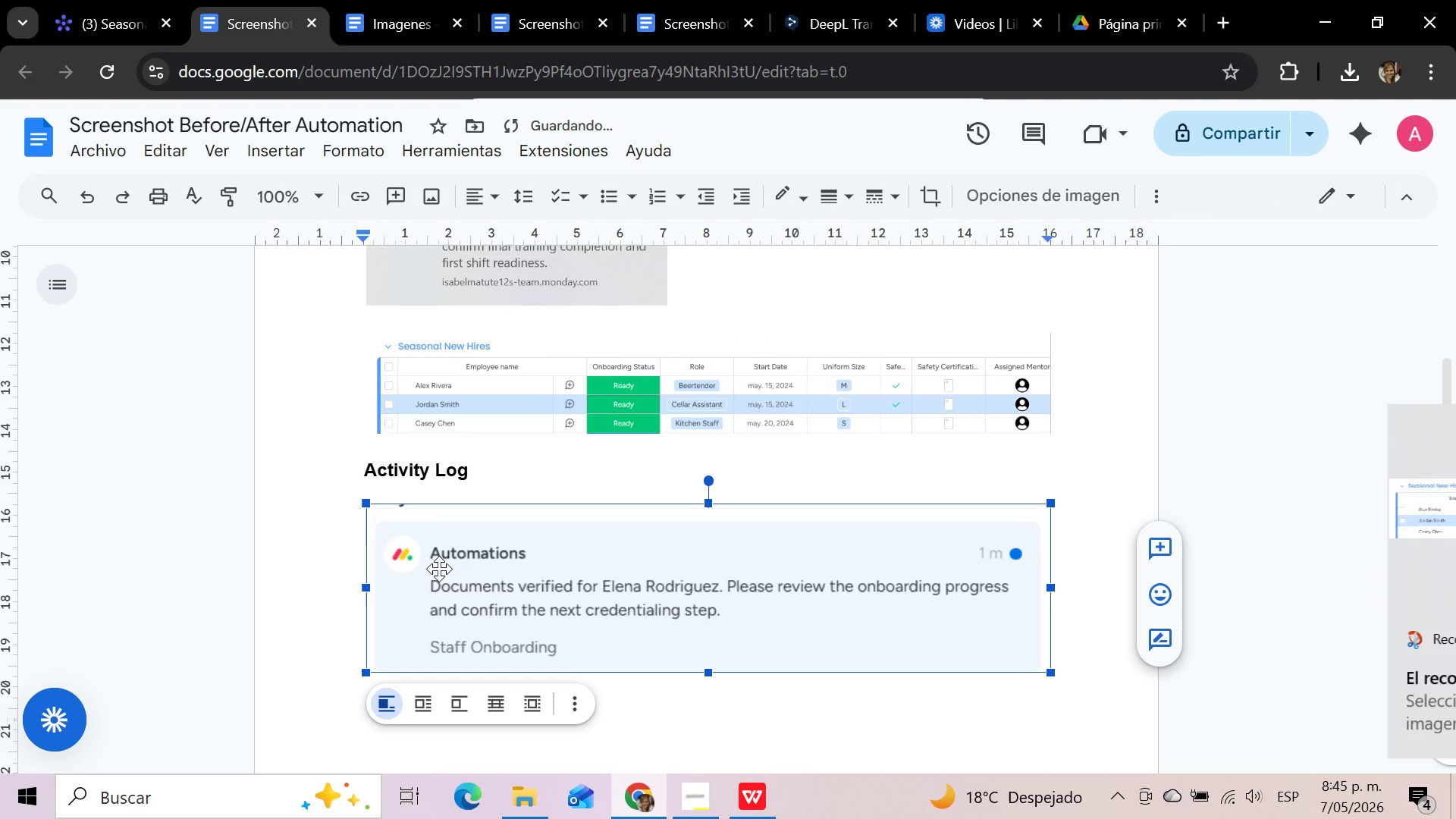 
key(Delete)
 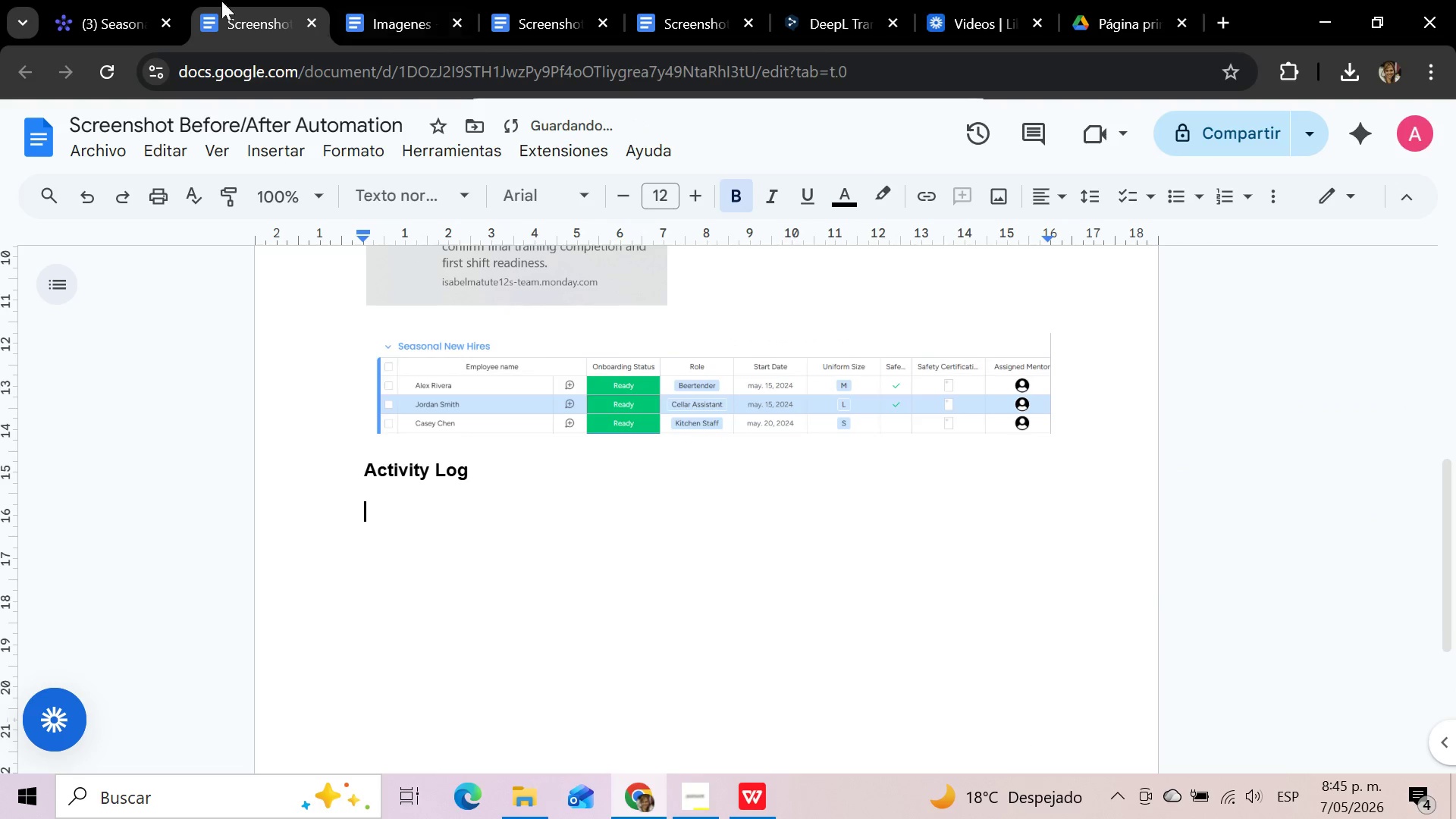 
left_click([130, 5])
 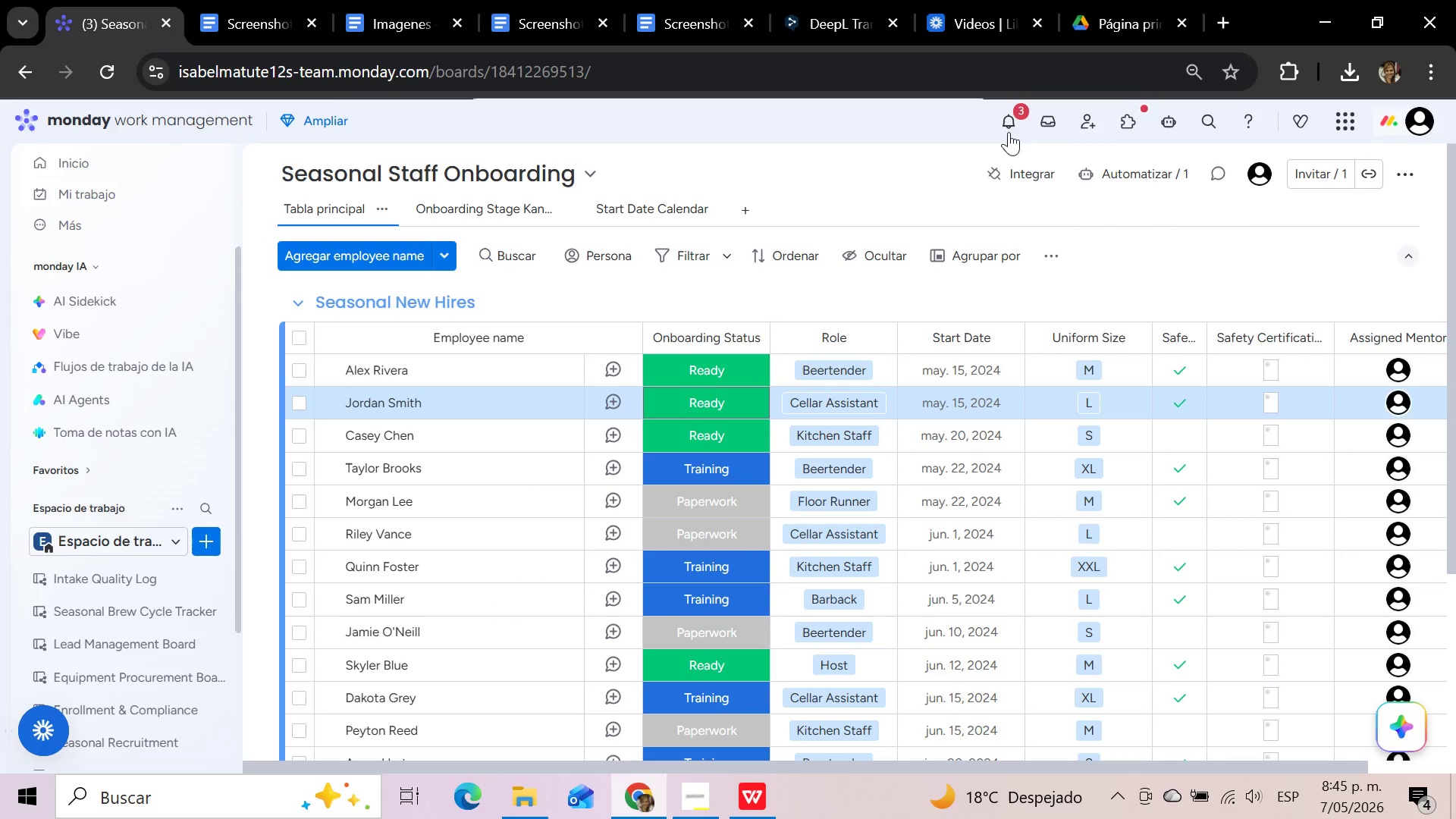 
left_click([1015, 124])
 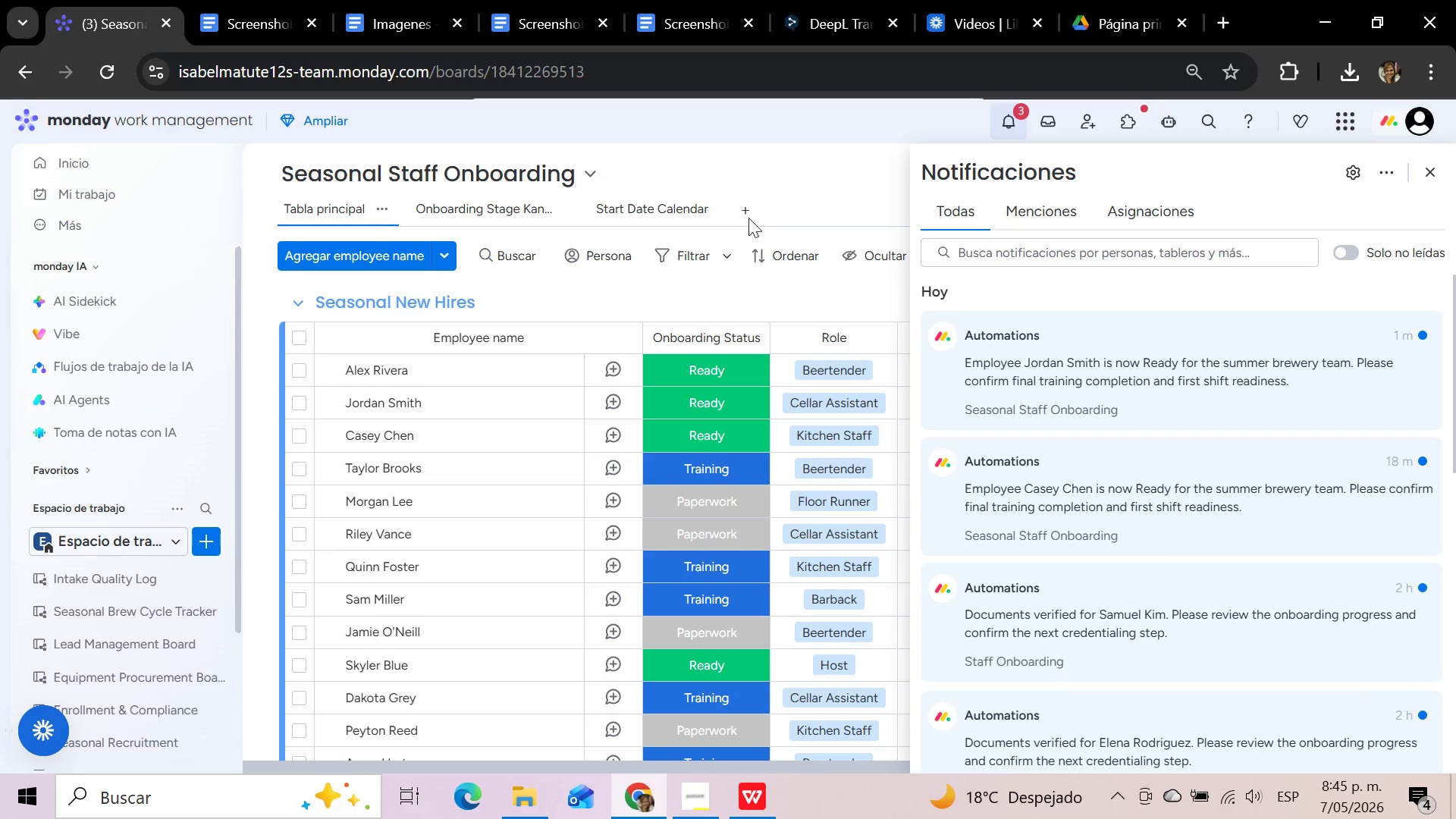 
key(Meta+Shift+S)
 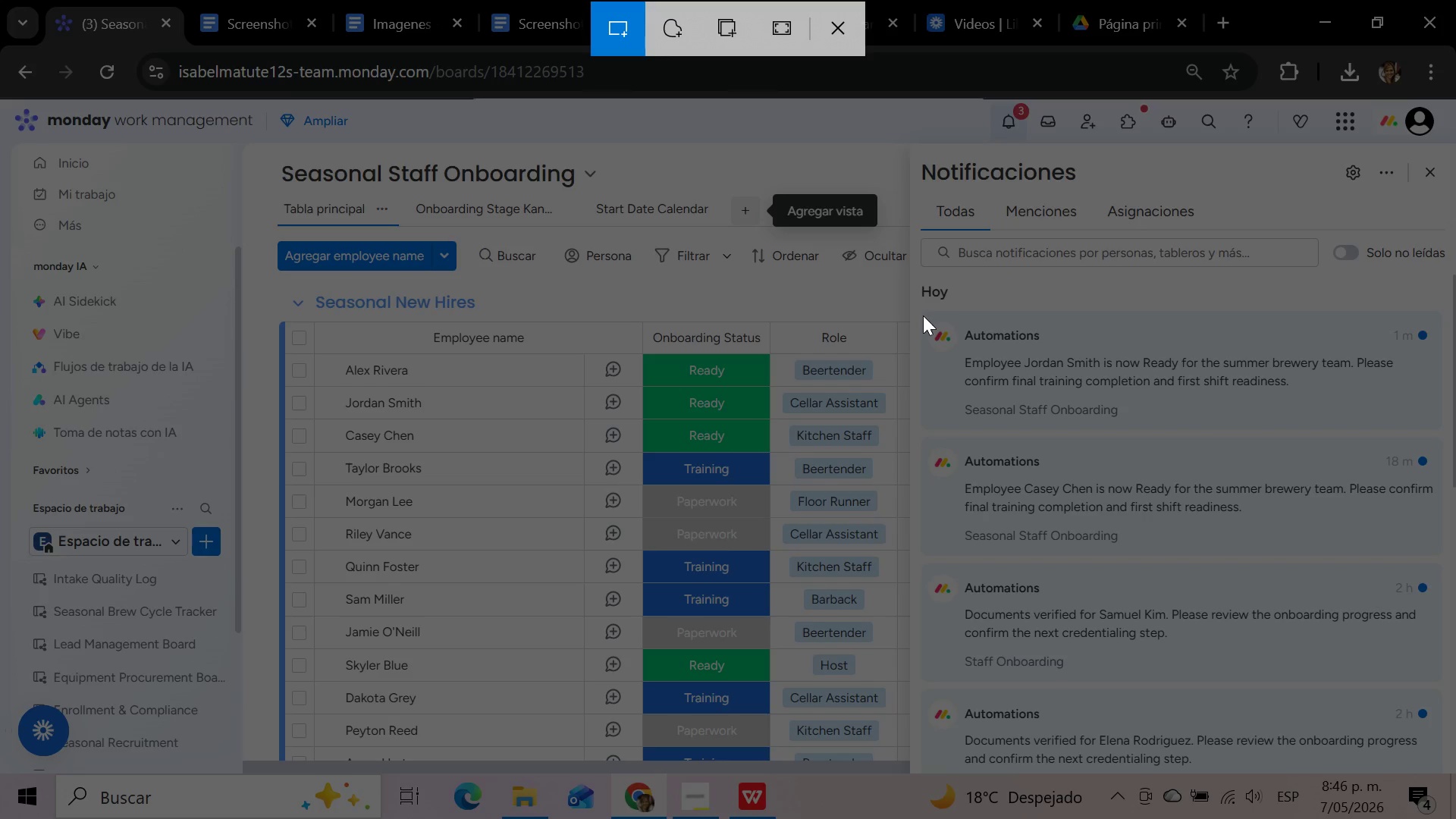 
wait(6.14)
 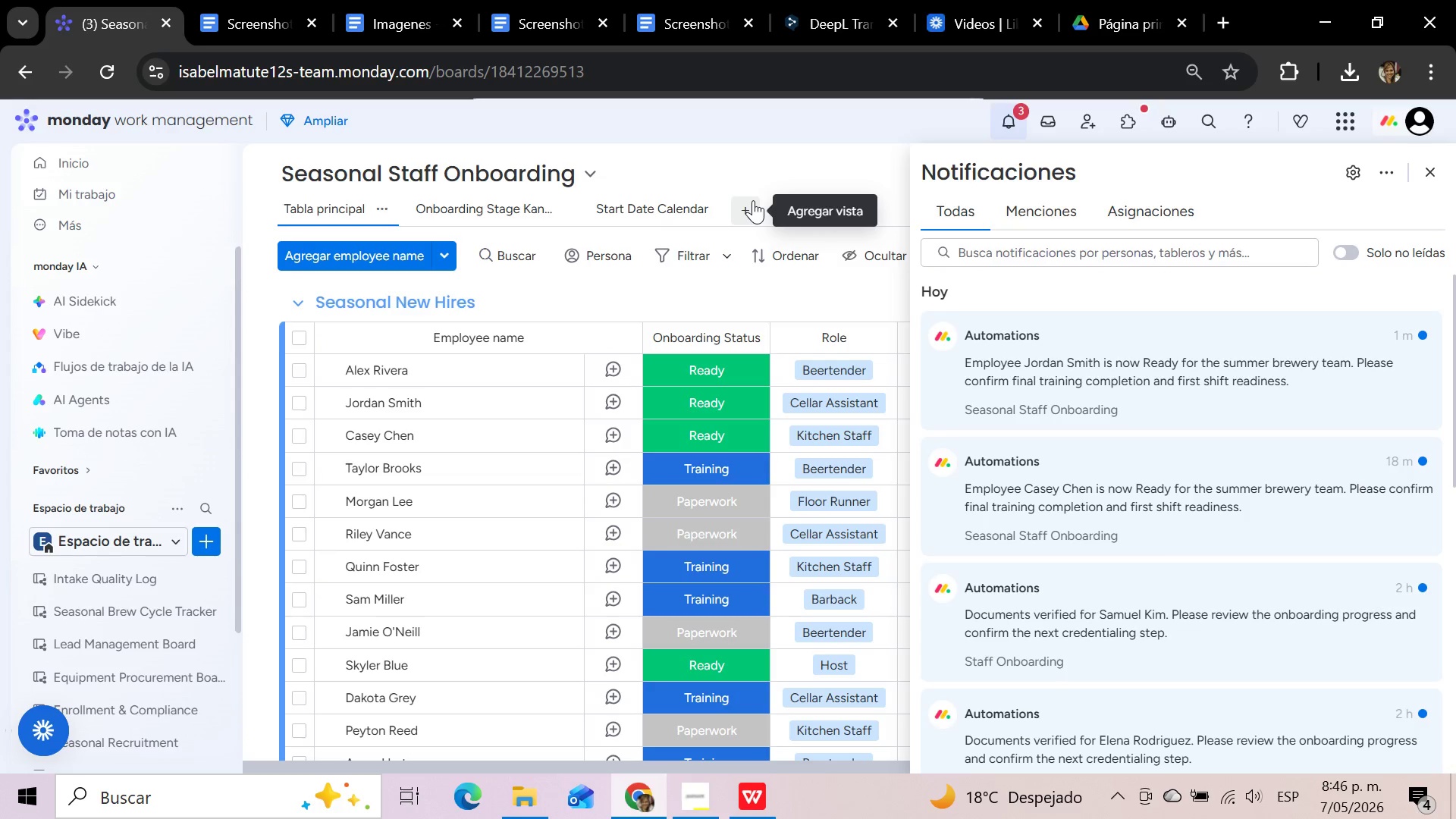 
left_click_drag(start_coordinate=[920, 312], to_coordinate=[1445, 429])
 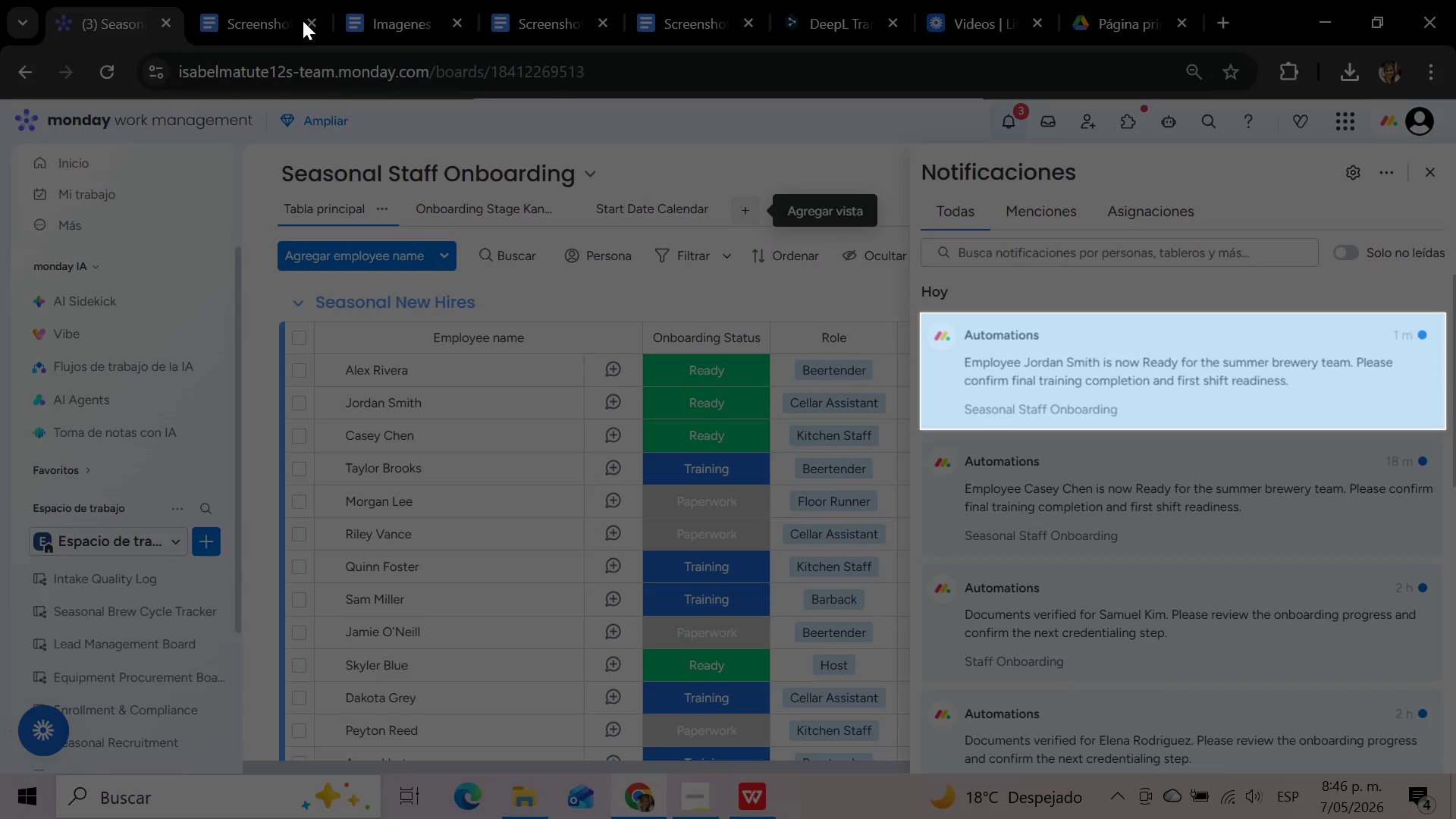 
left_click([262, 28])
 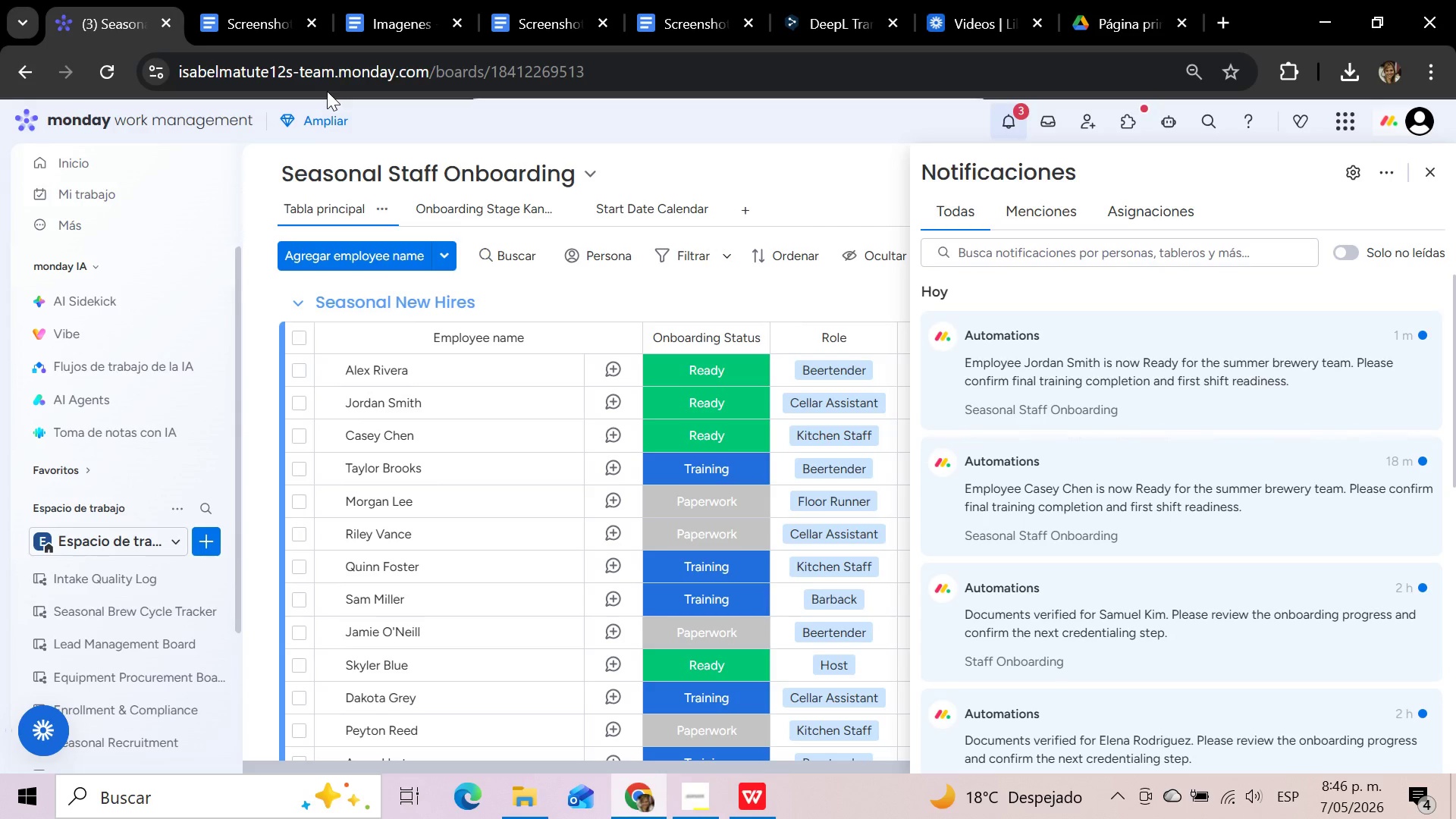 
left_click([257, 25])
 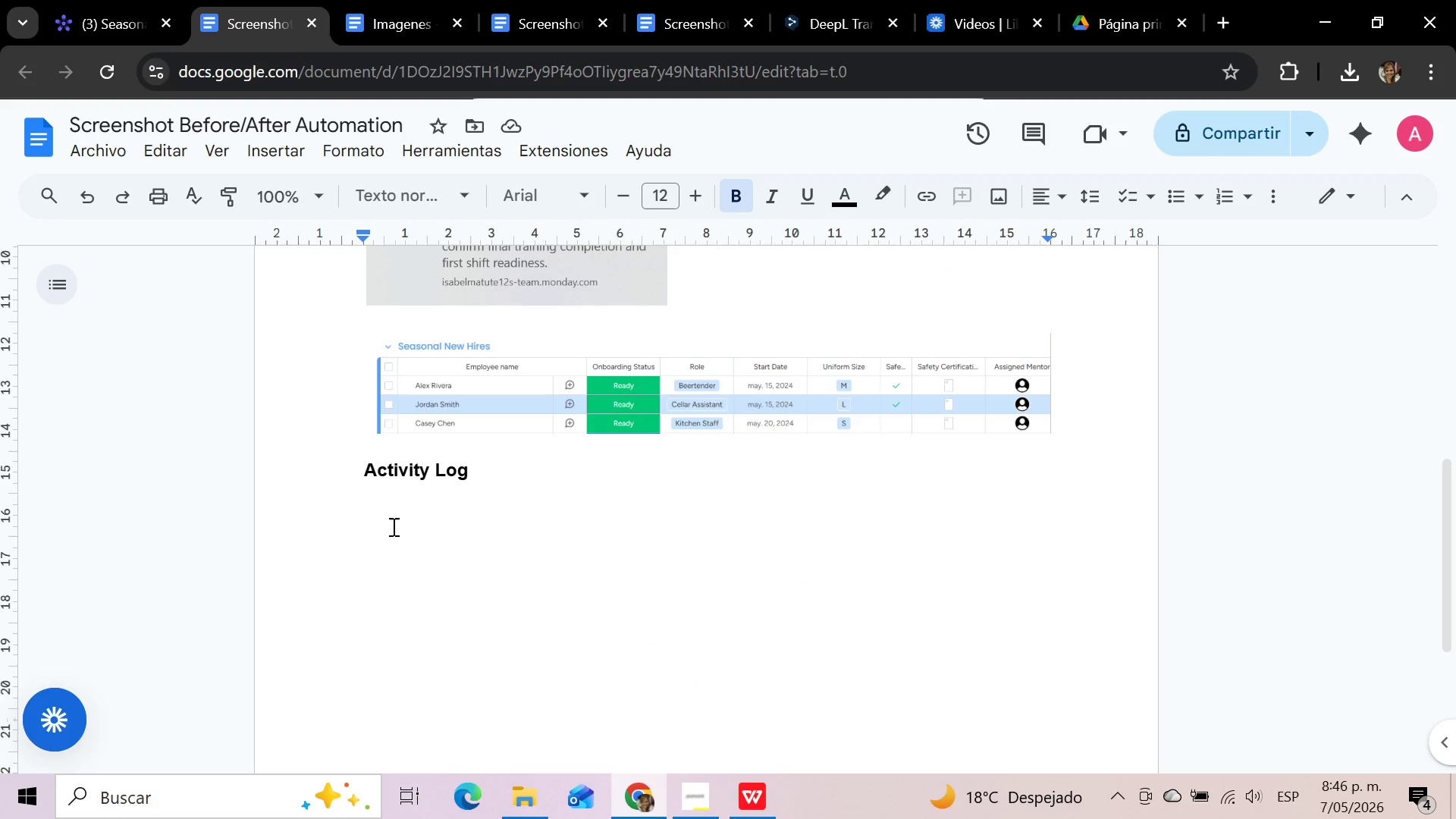 
left_click([388, 526])
 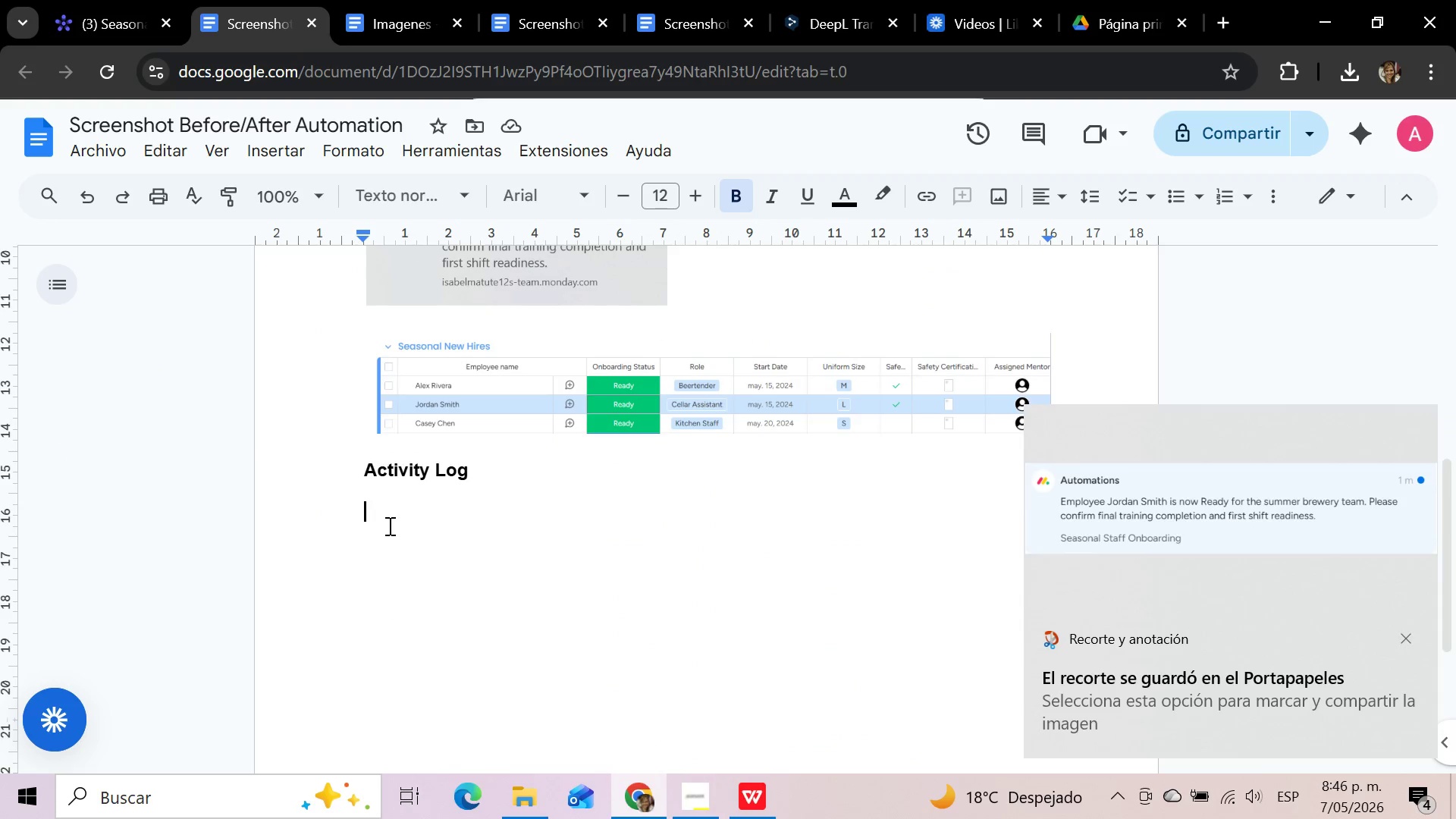 
key(Control+V)
 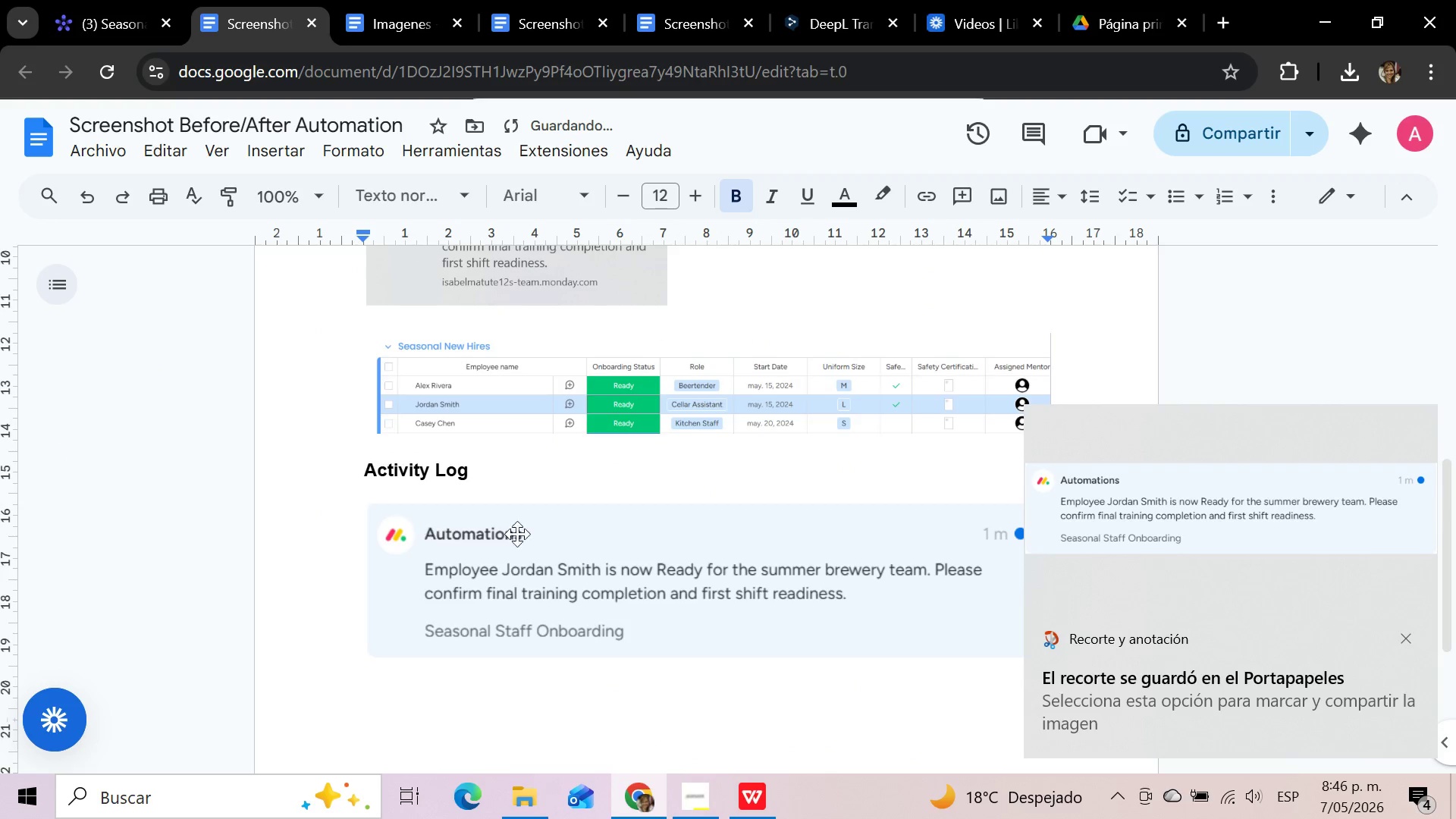 
left_click([552, 532])
 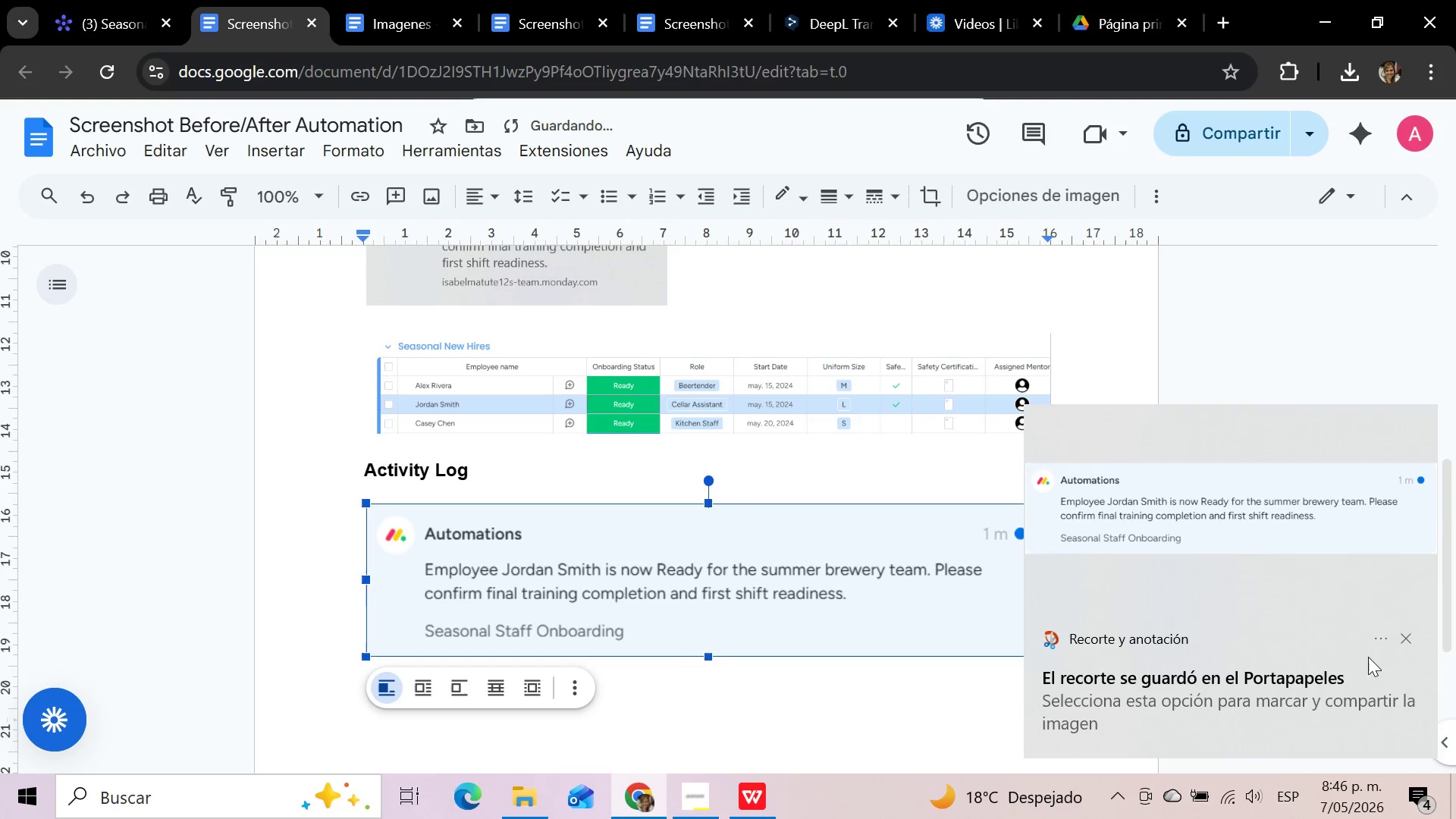 
left_click([1407, 633])
 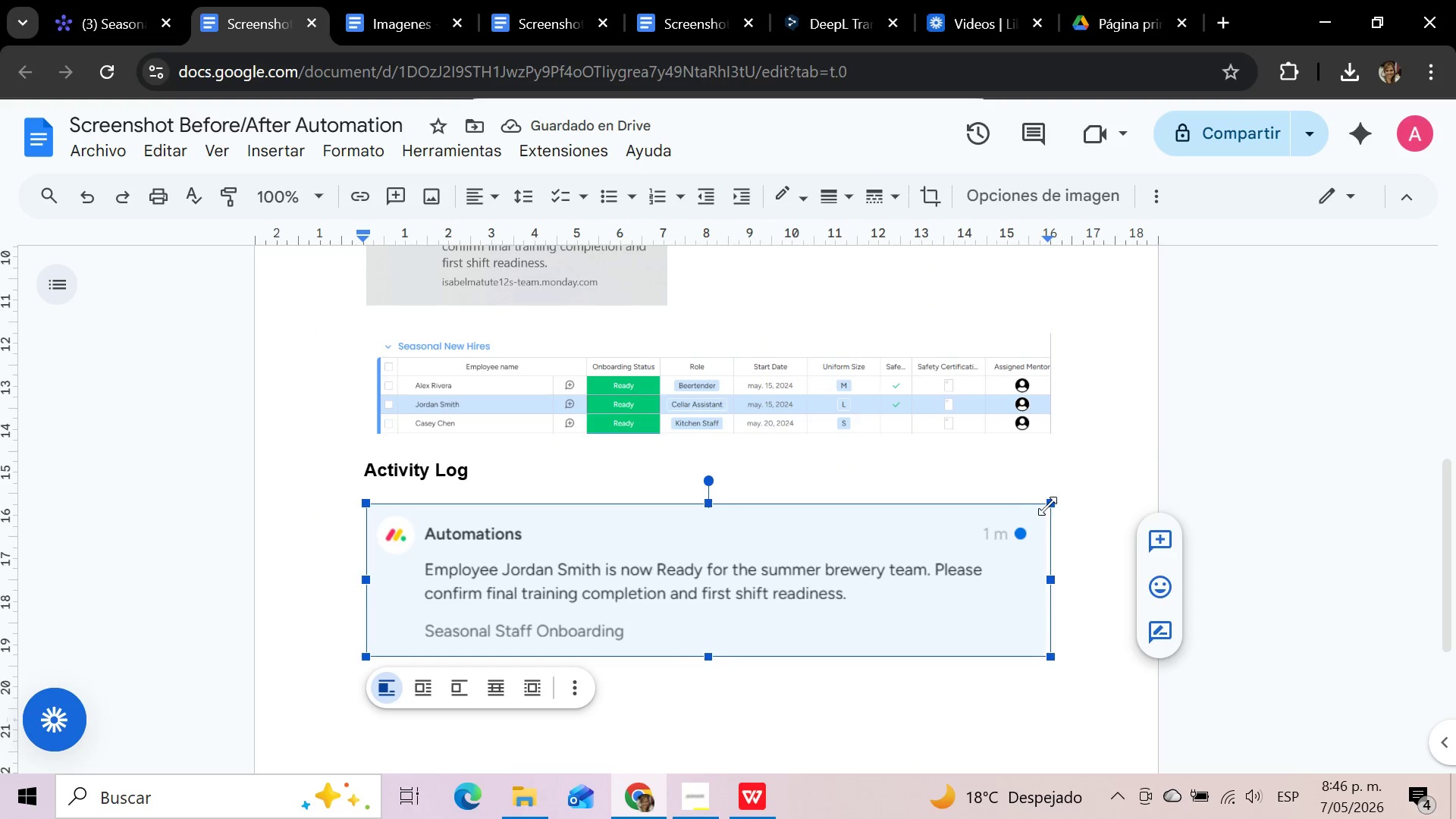 
left_click_drag(start_coordinate=[1050, 504], to_coordinate=[921, 553])
 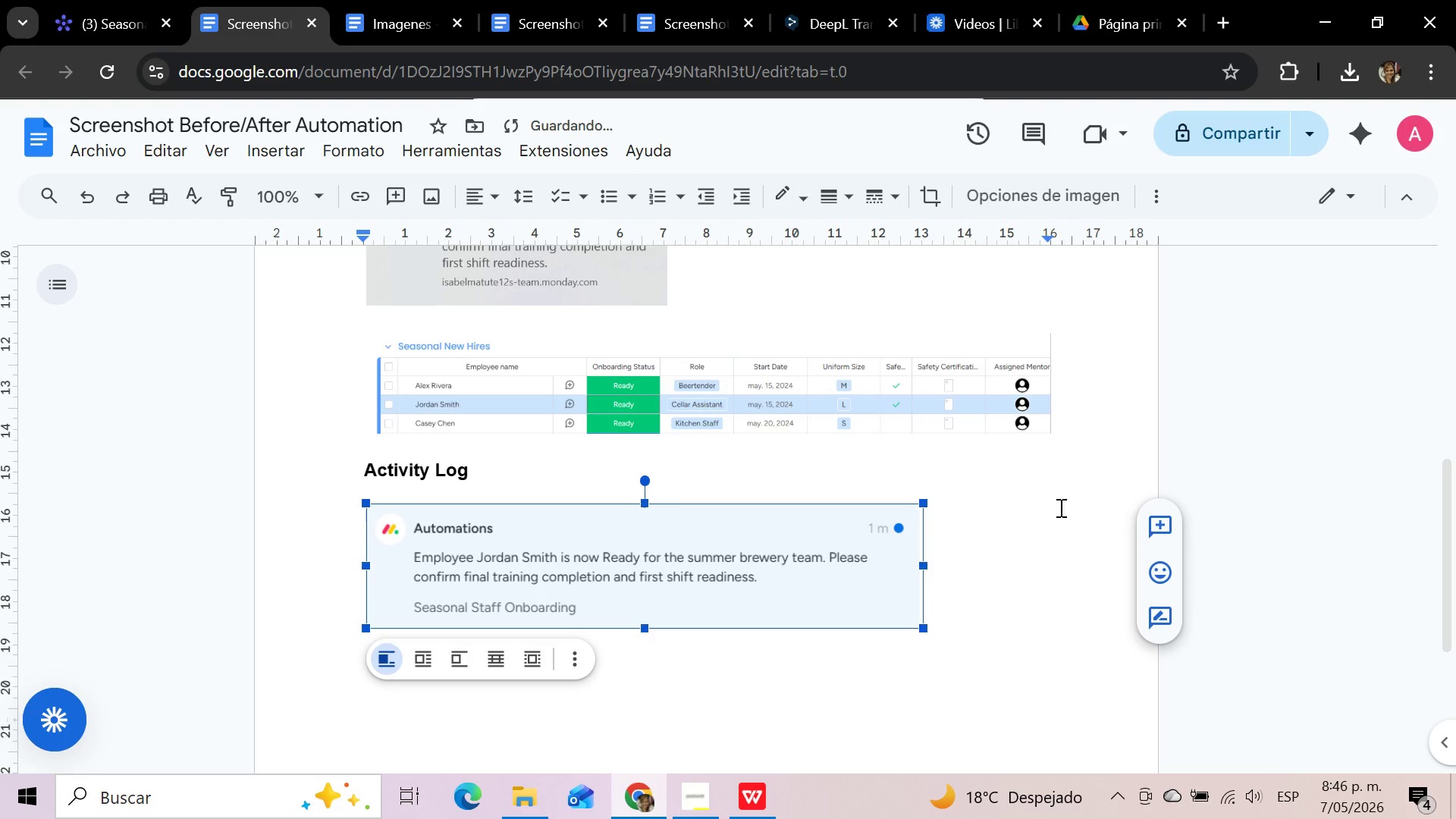 
left_click([1020, 518])
 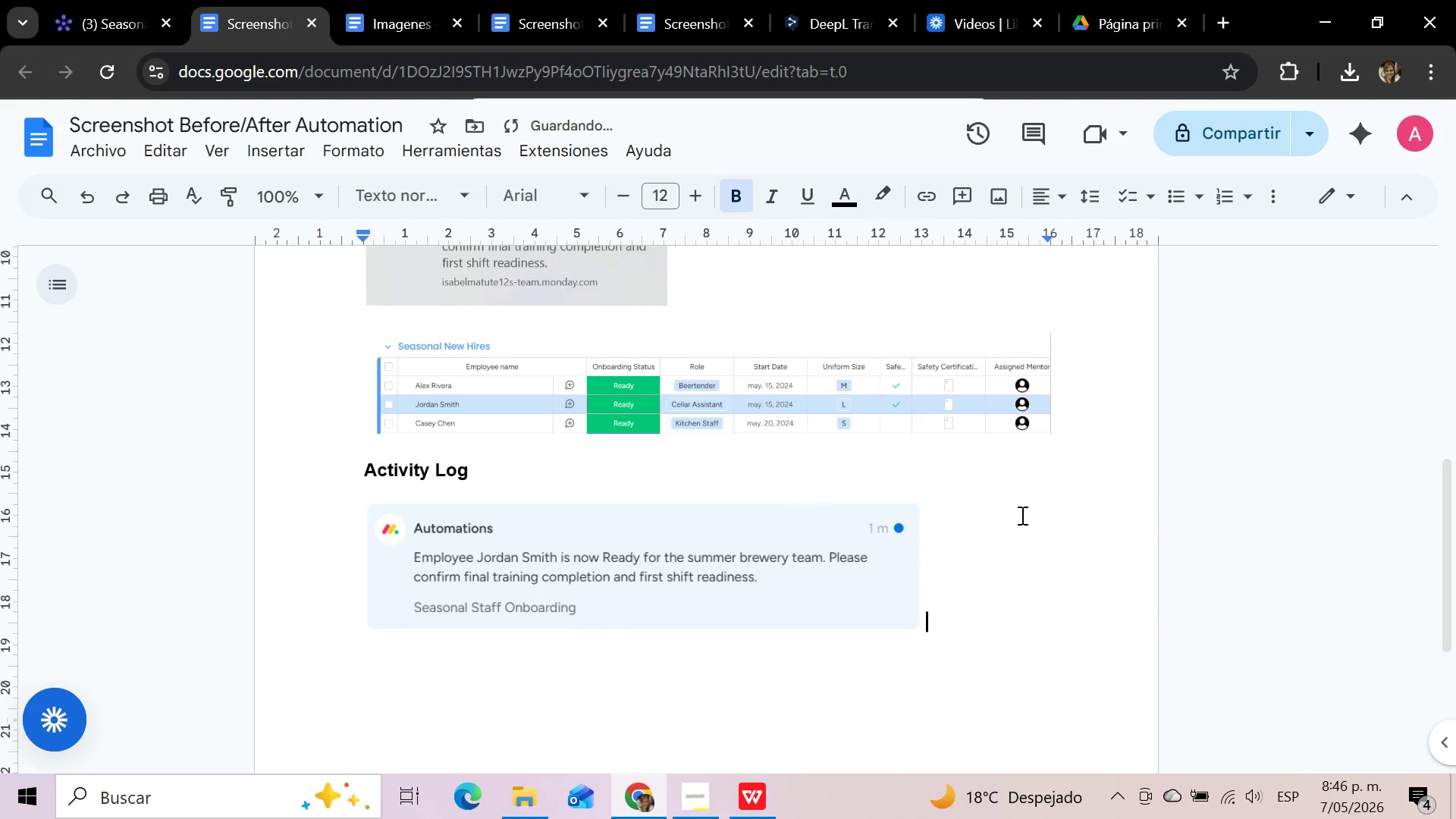 
scroll: coordinate [1021, 515], scroll_direction: up, amount: 8.0
 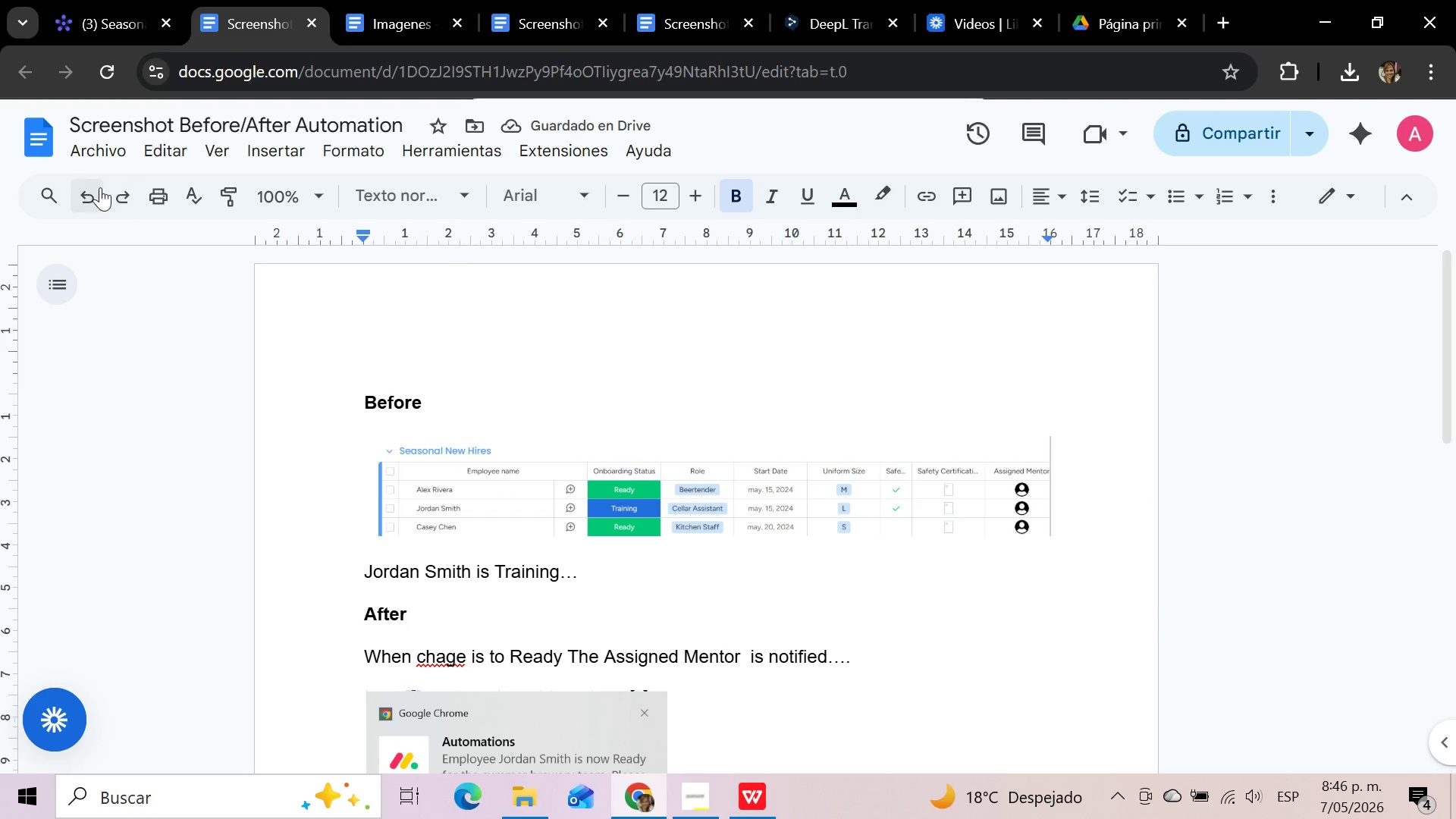 
left_click([93, 152])
 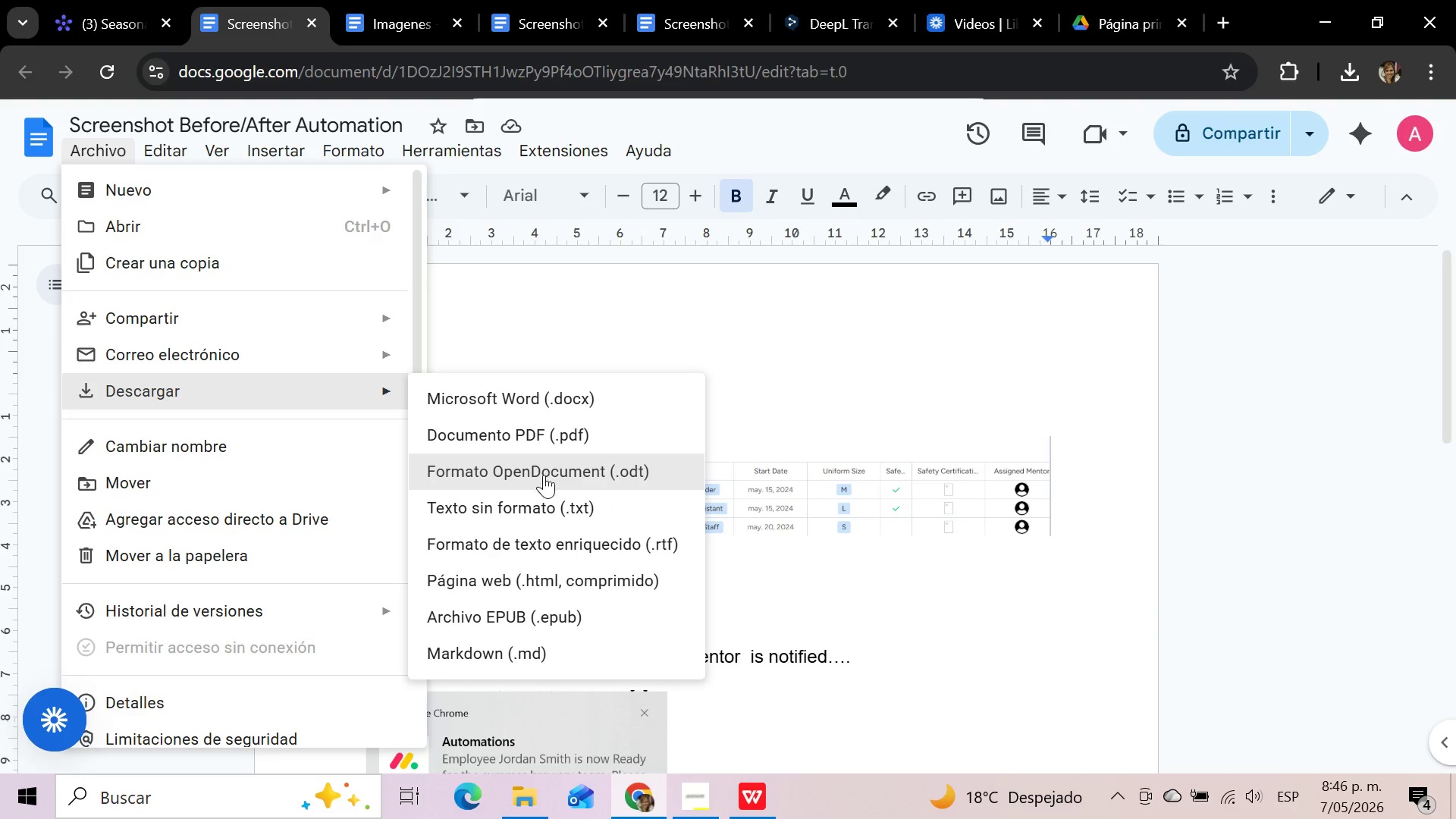 
left_click([530, 441])
 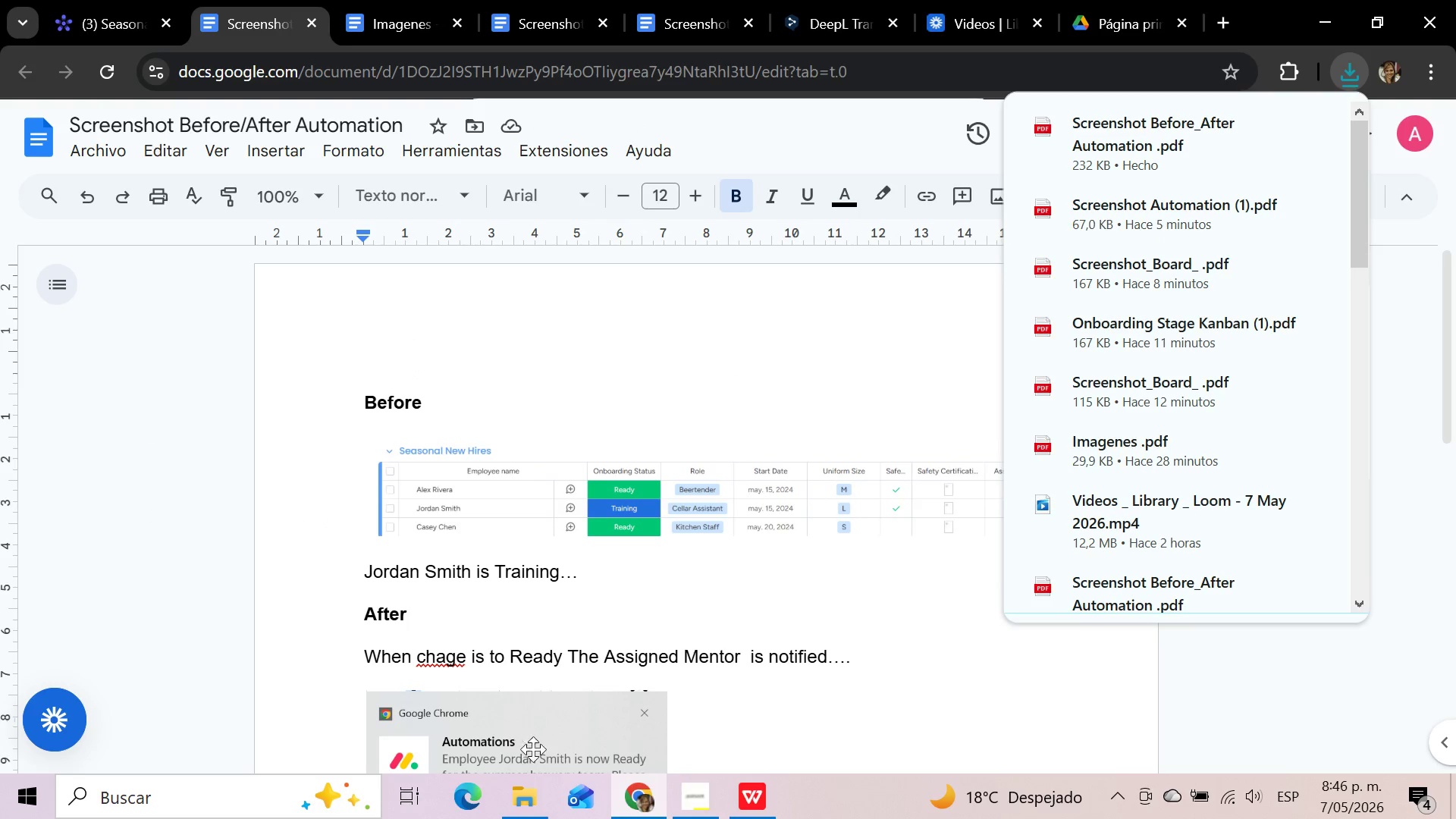 
left_click([535, 797])
 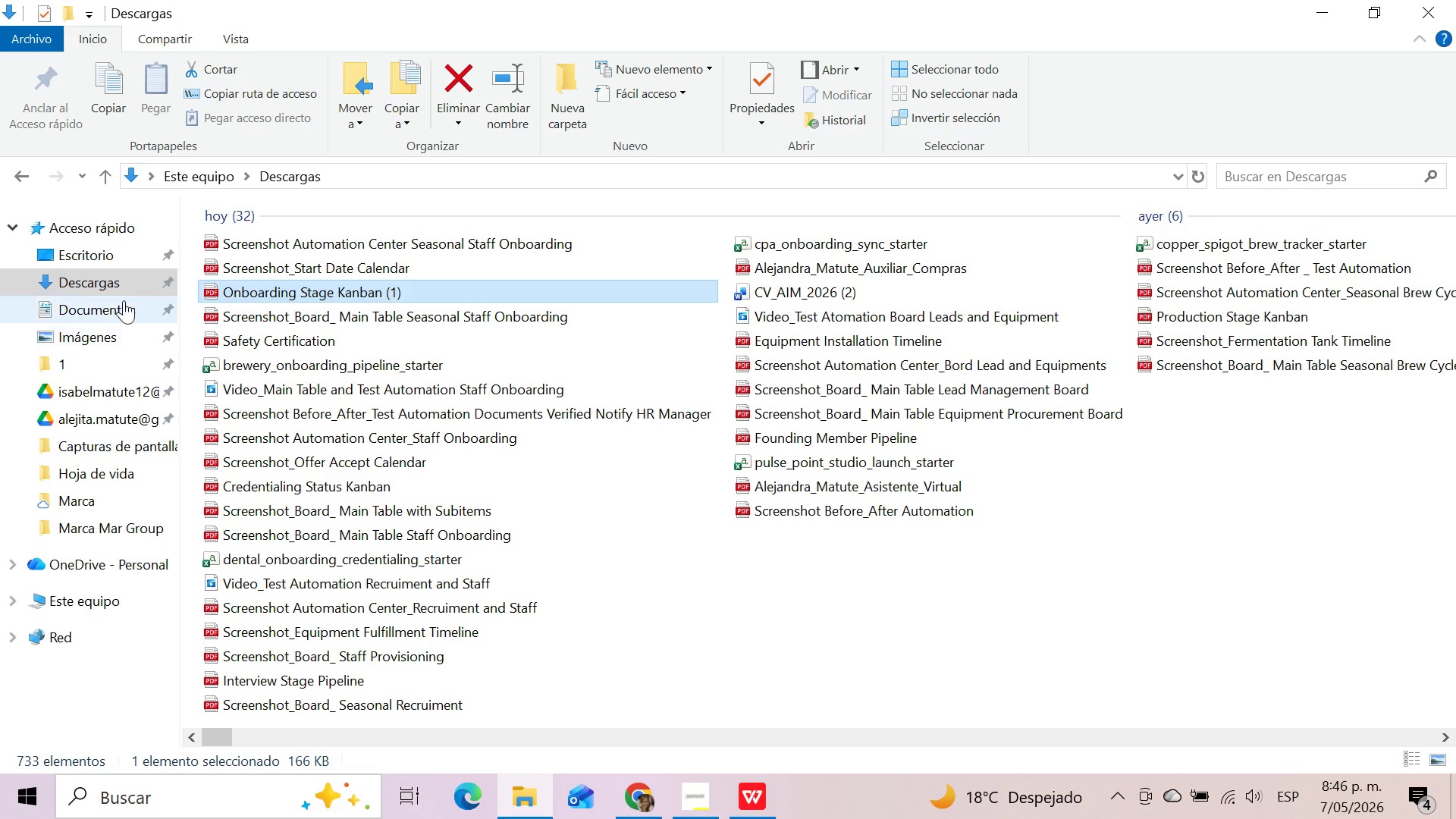 
left_click([115, 281])
 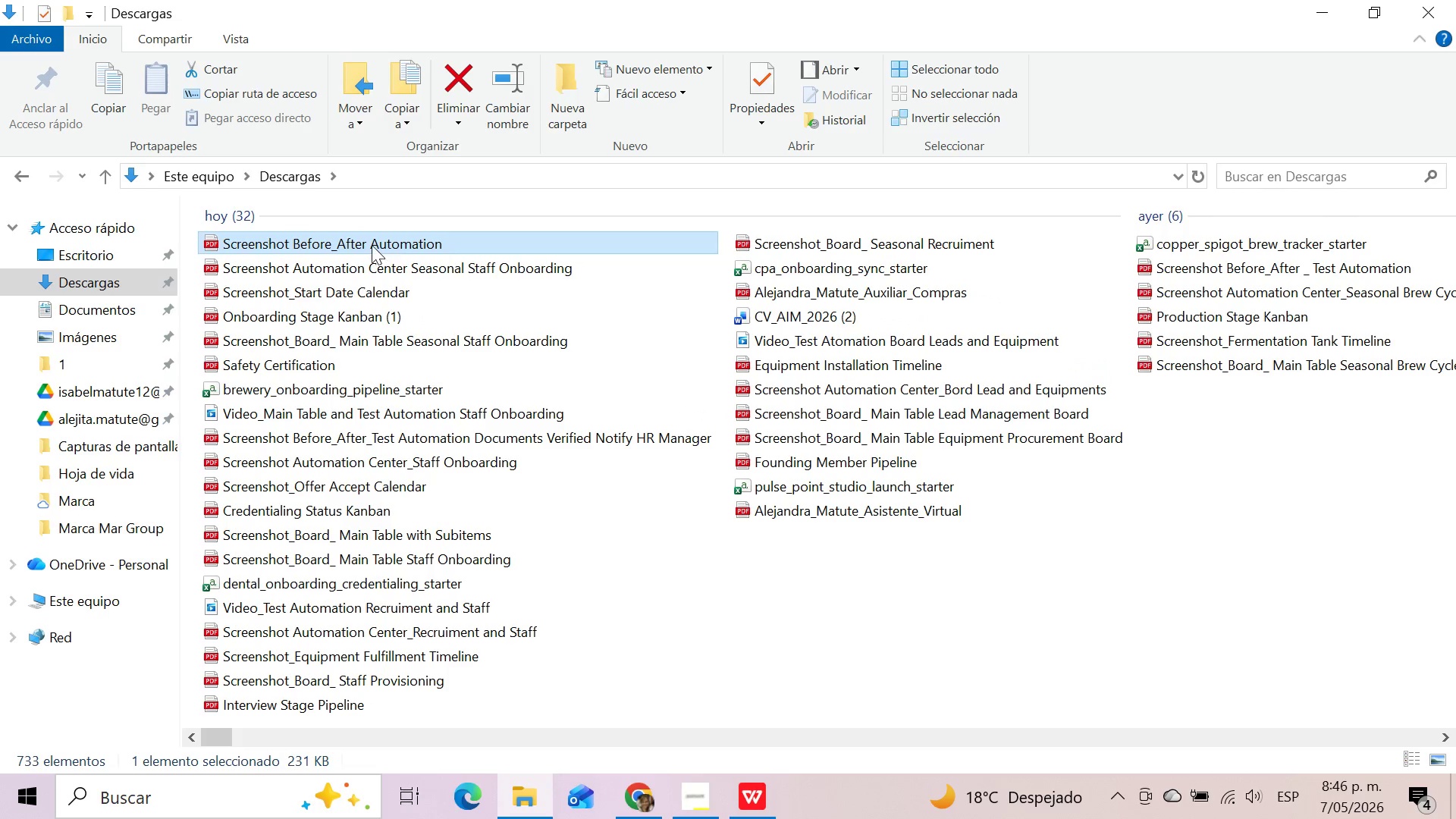 
left_click([372, 240])
 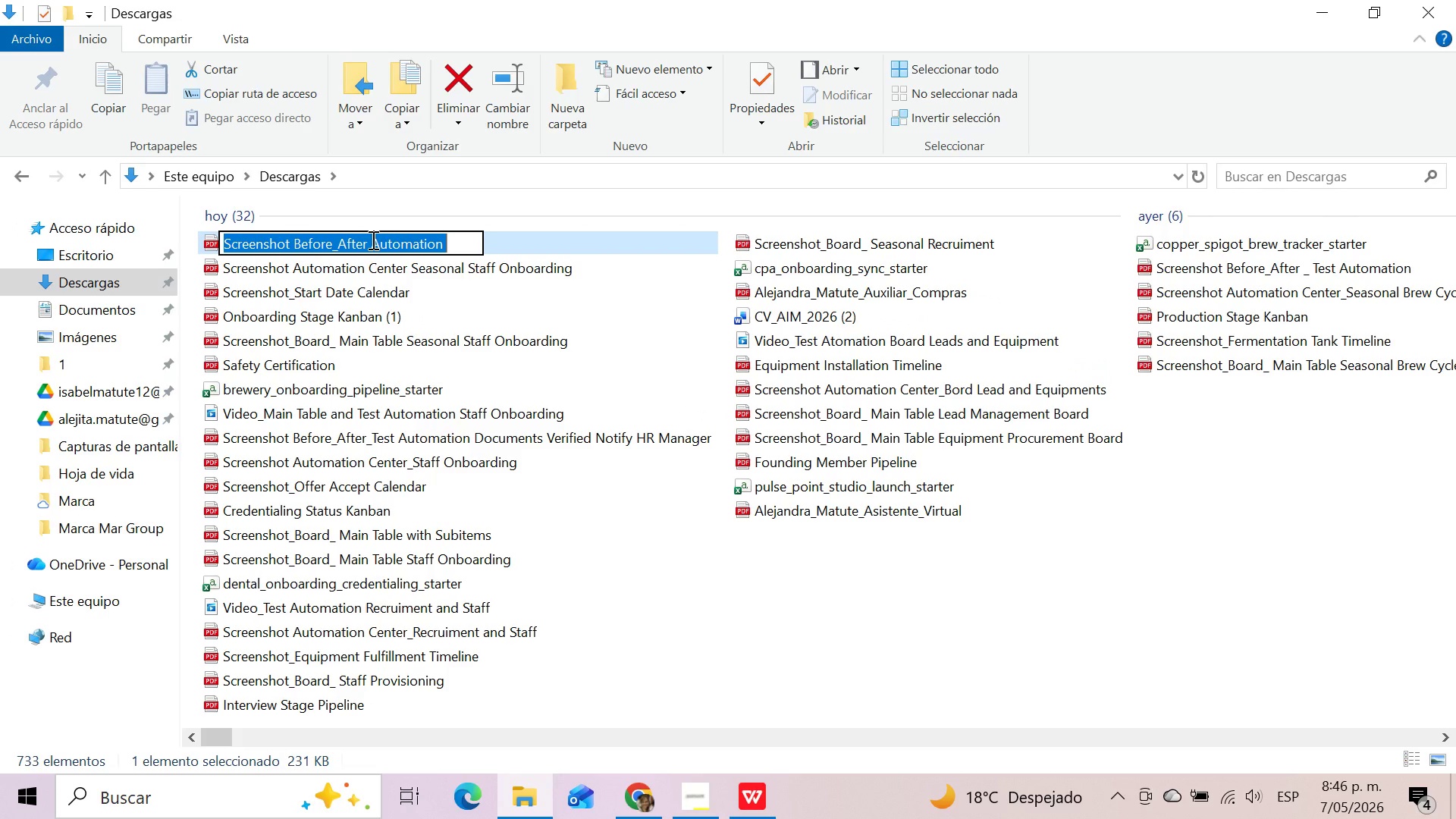 
left_click([372, 240])
 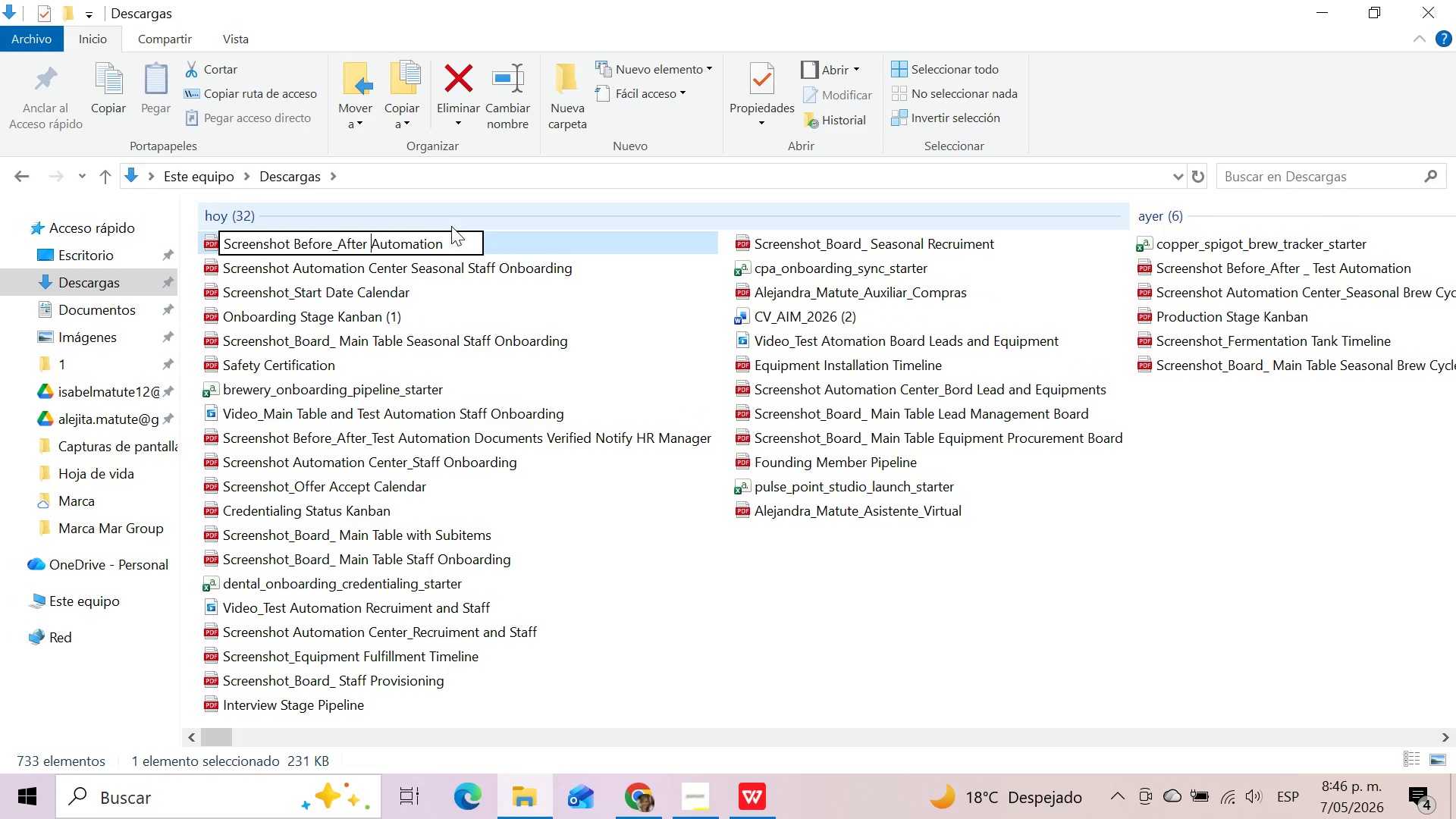 
key(Backspace)
type(_Test )
 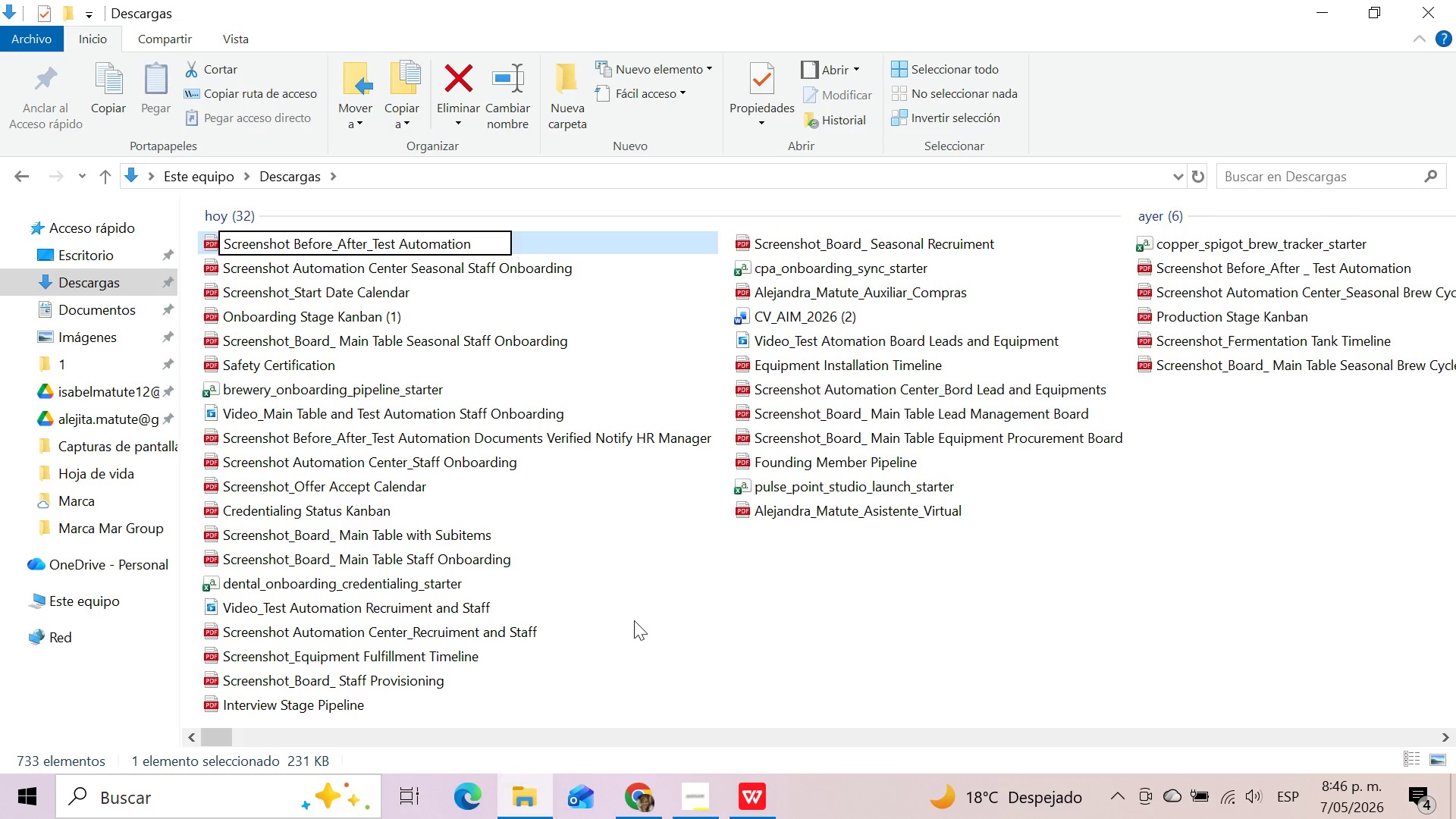 
left_click([645, 630])
 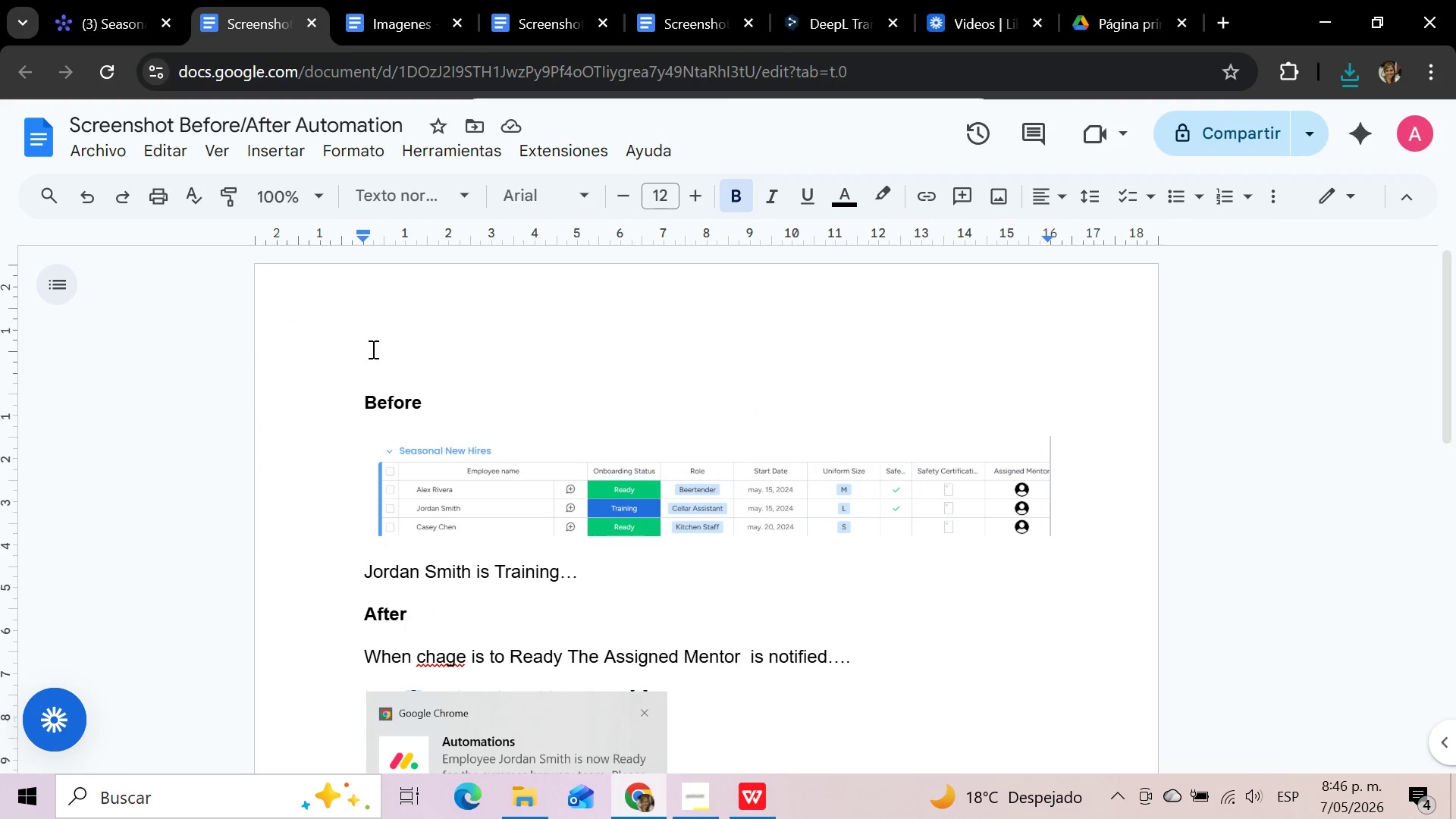 
left_click([114, 12])
 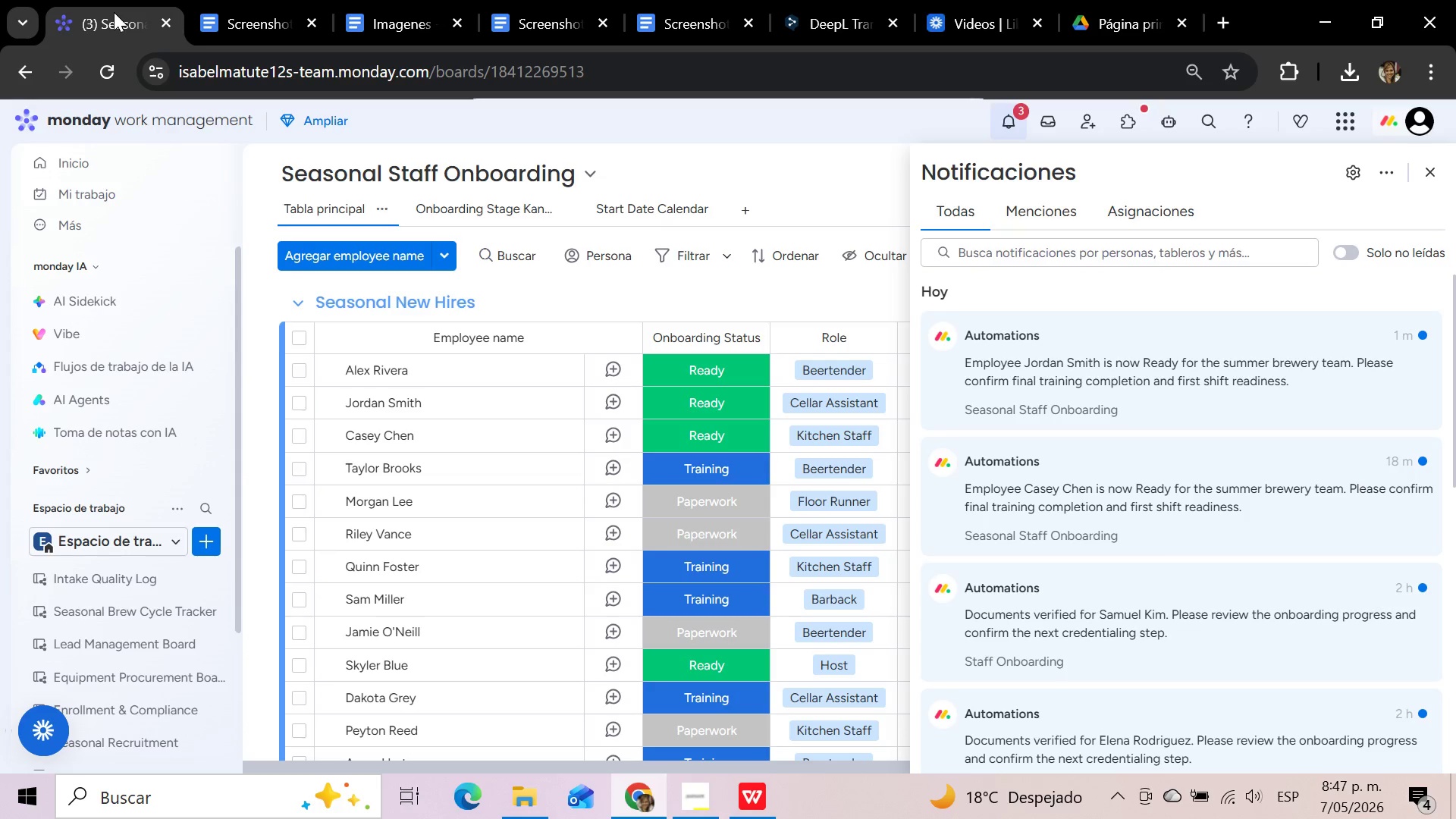 
wait(67.25)
 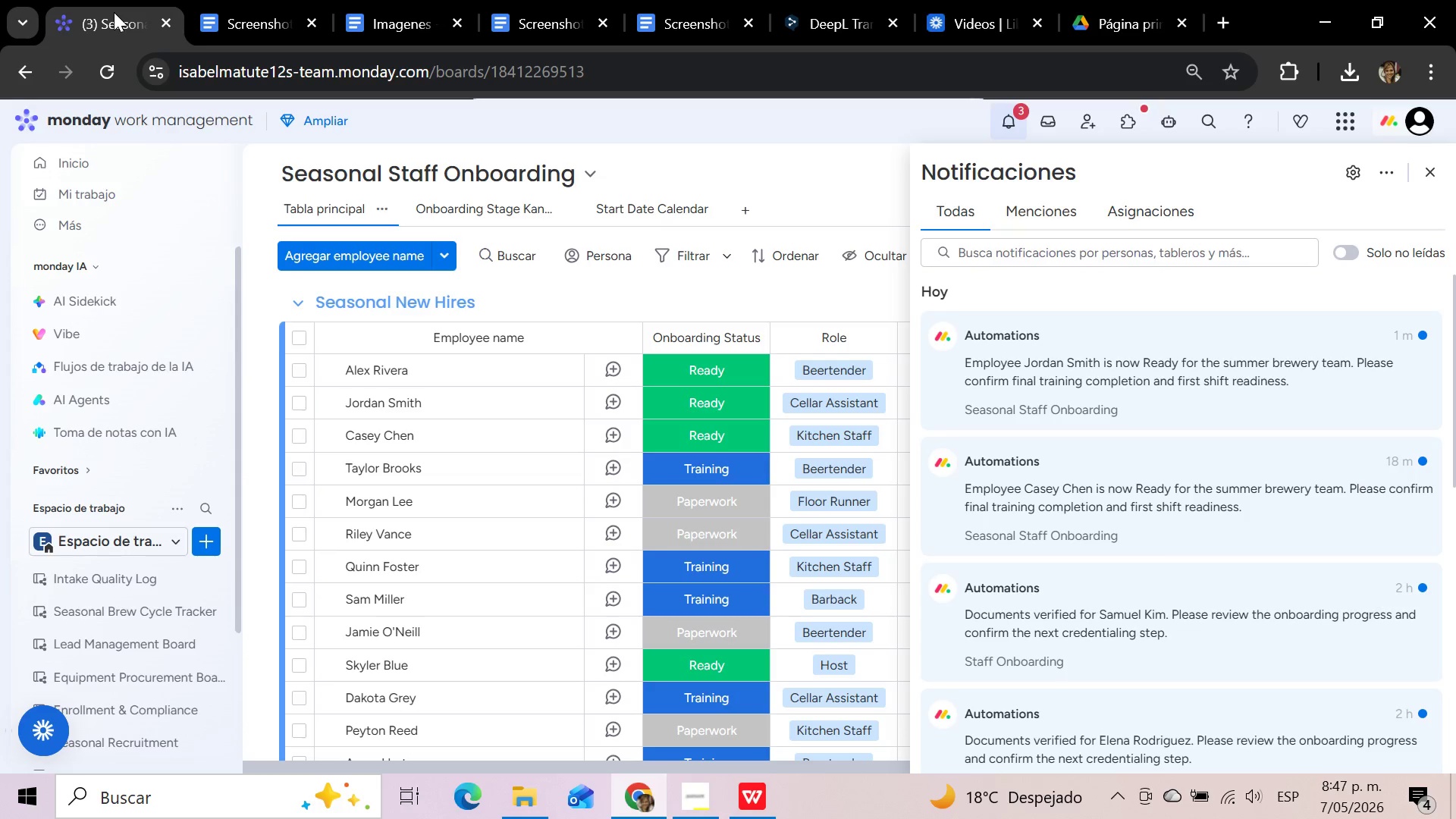 
left_click([1433, 179])
 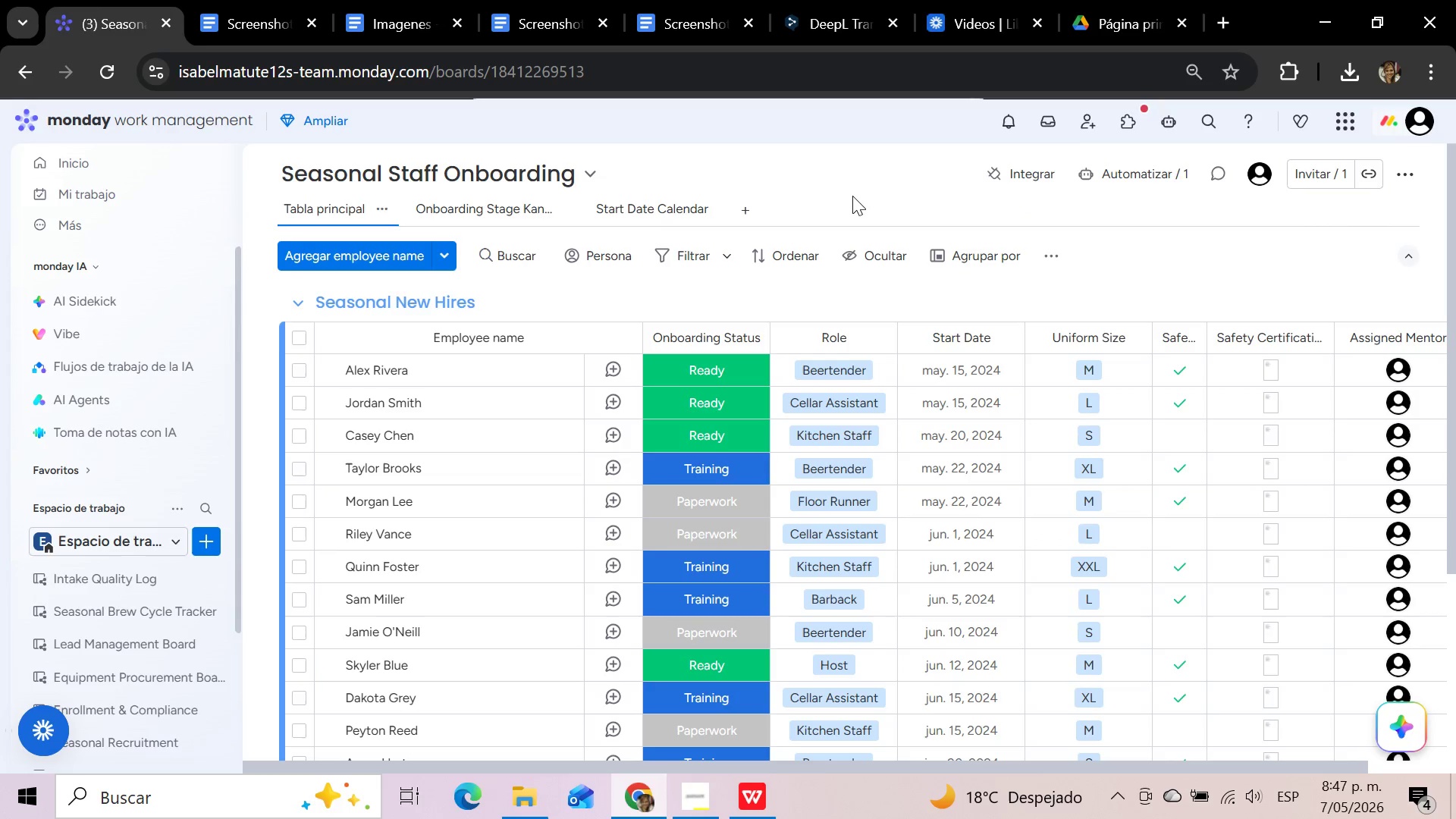 
left_click([852, 196])
 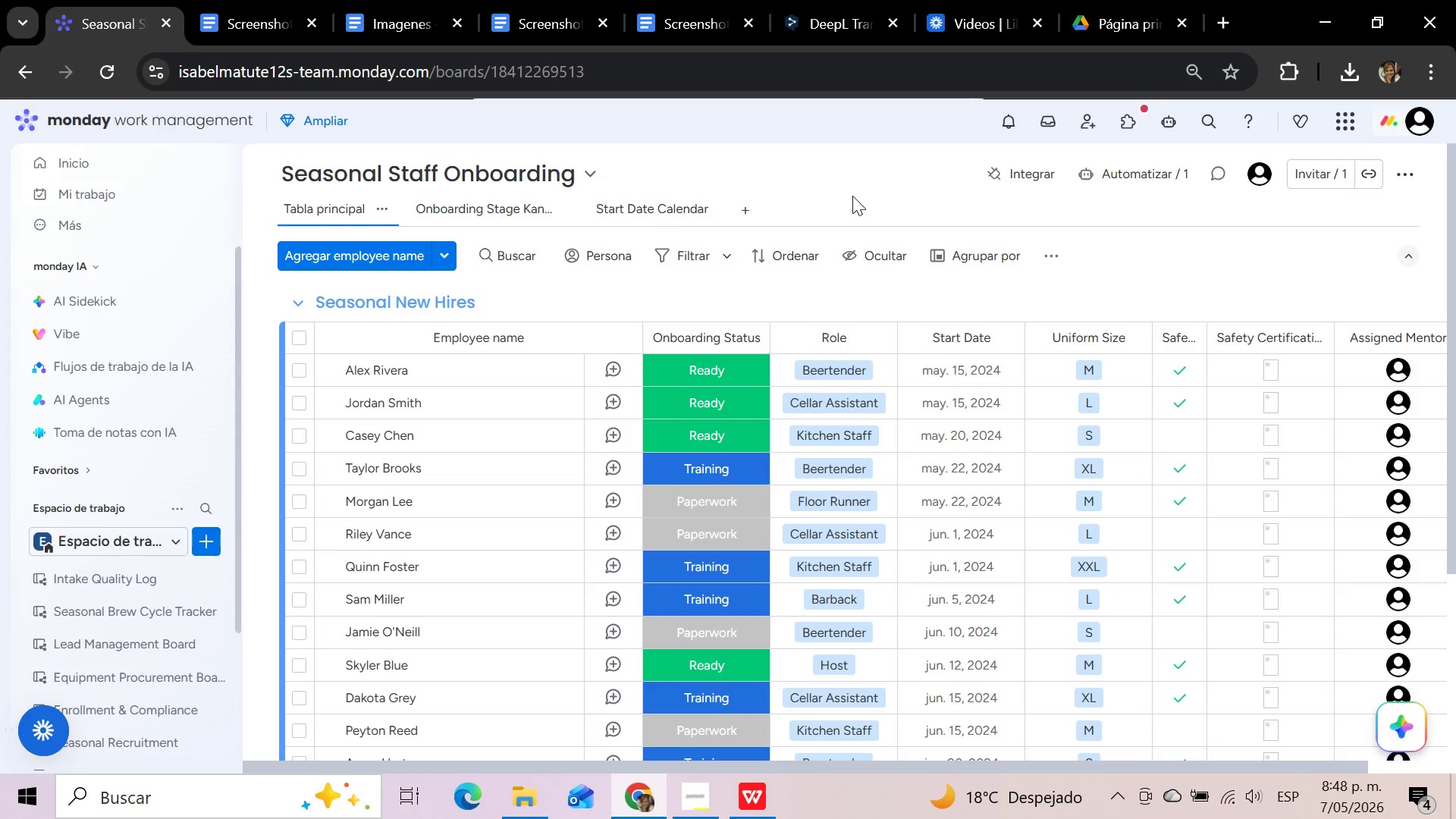 
wait(29.83)
 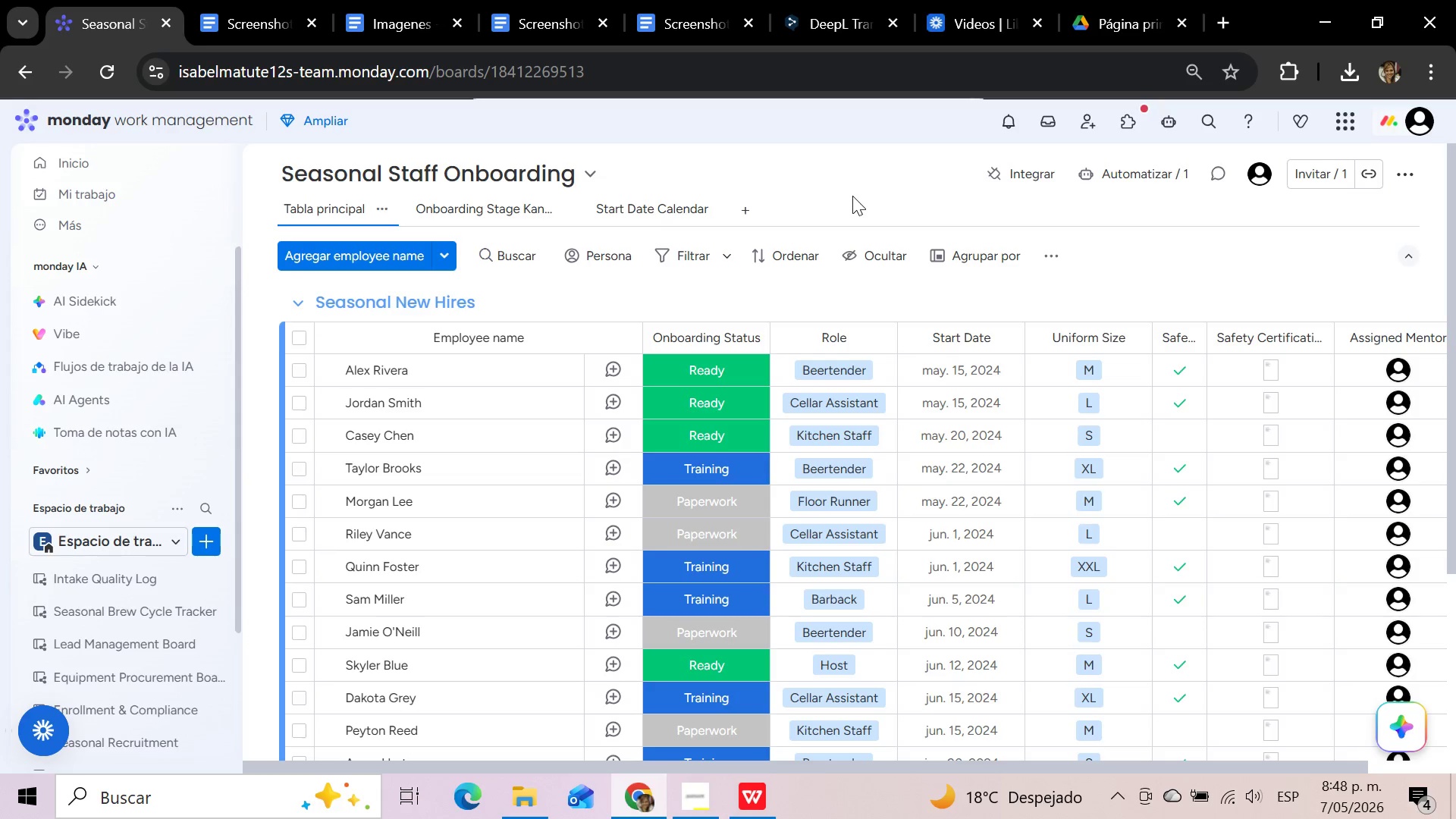 
left_click([973, 7])
 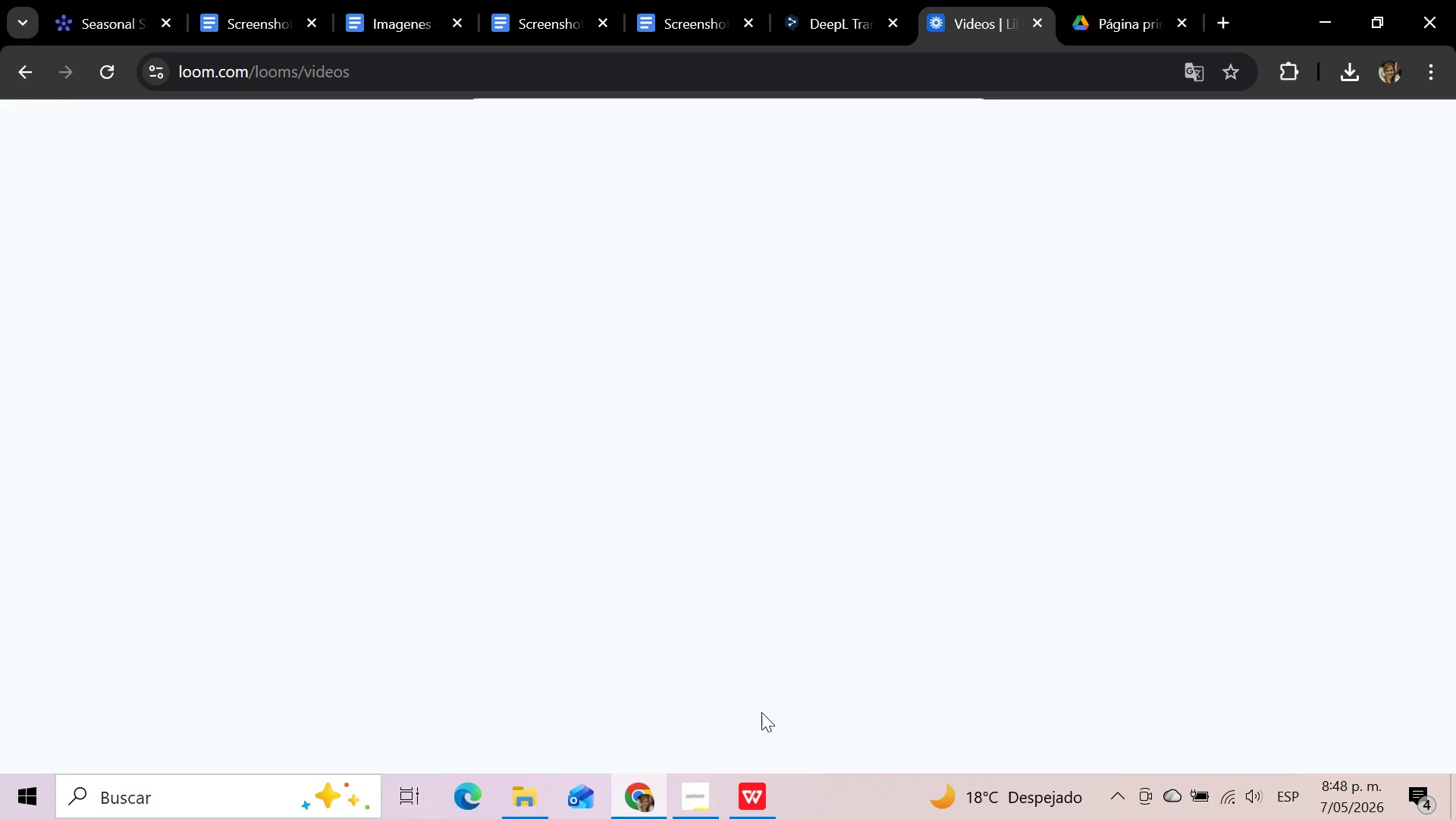 
left_click([701, 792])